 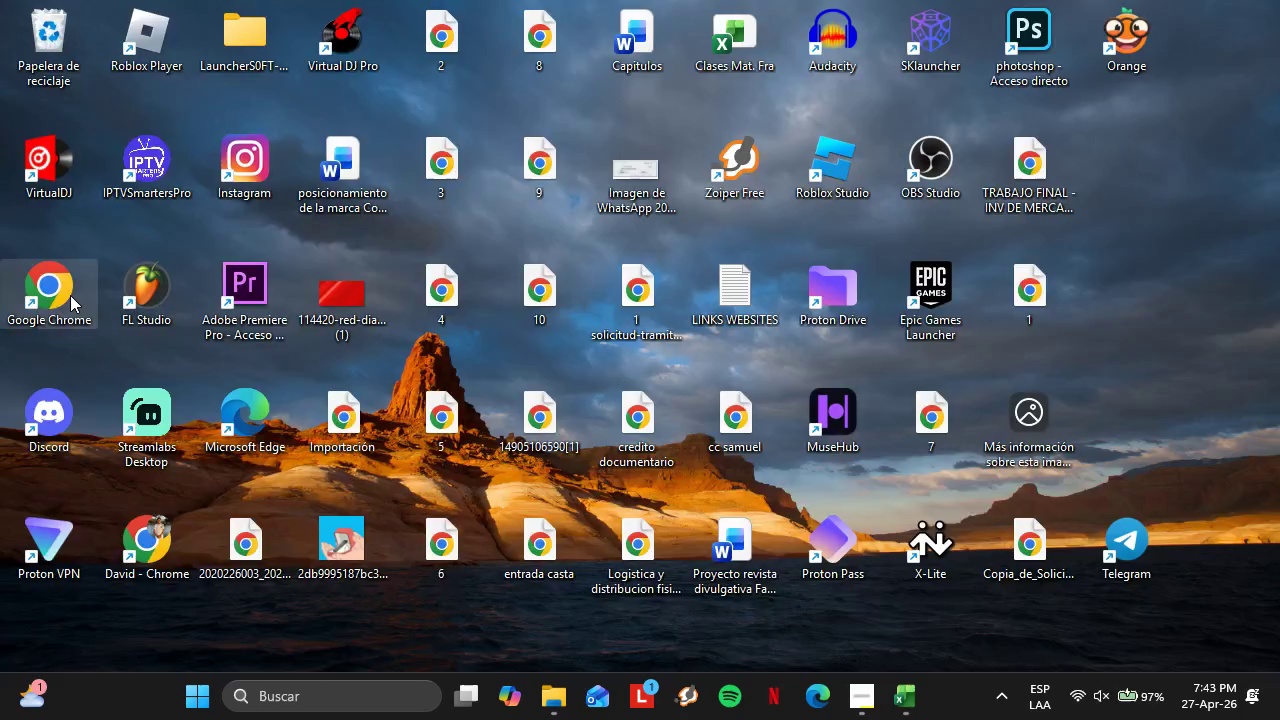 
double_click([301, 73])
 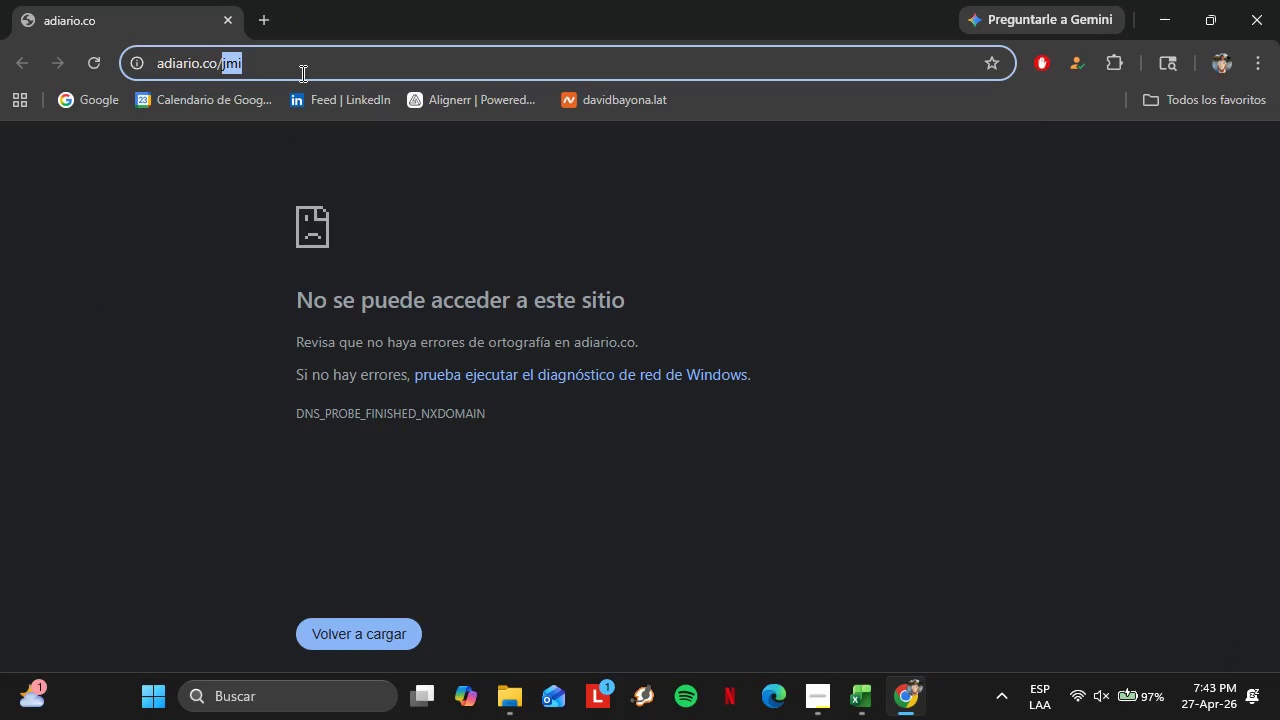 
left_click([301, 73])
 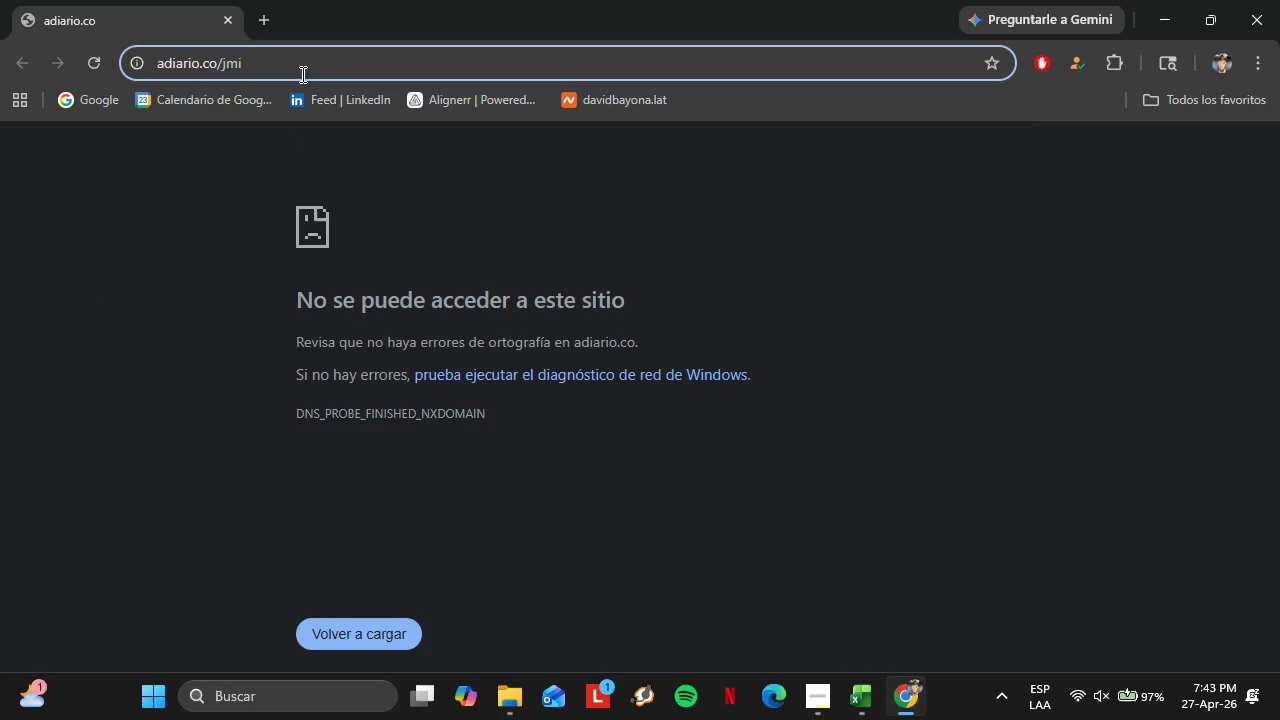 
left_click([301, 74])
 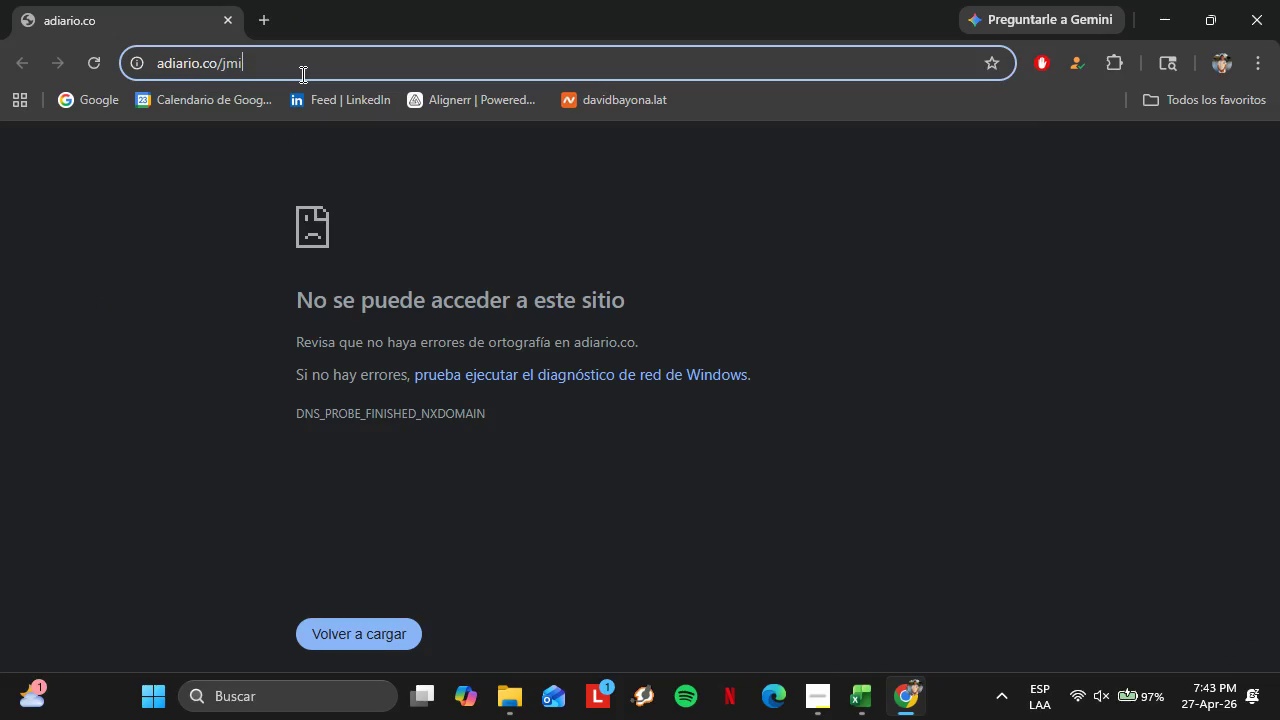 
double_click([301, 73])
 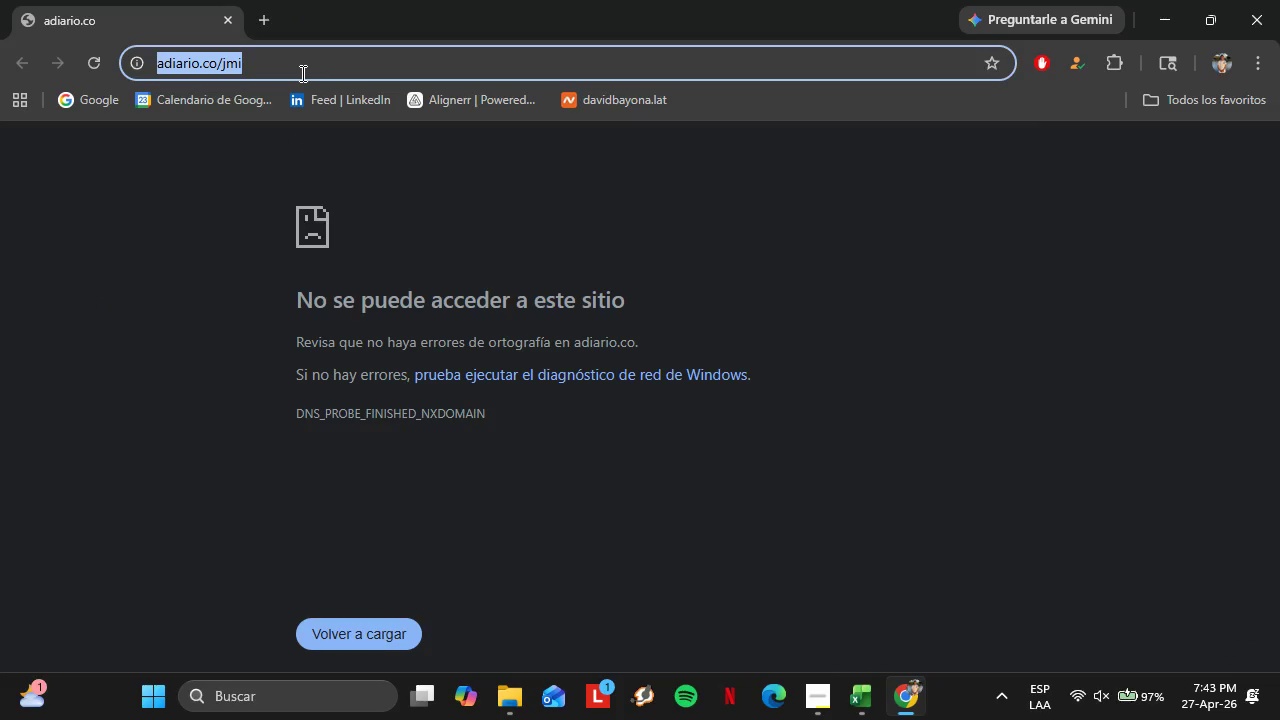 
scroll: coordinate [301, 74], scroll_direction: up, amount: 1.0
 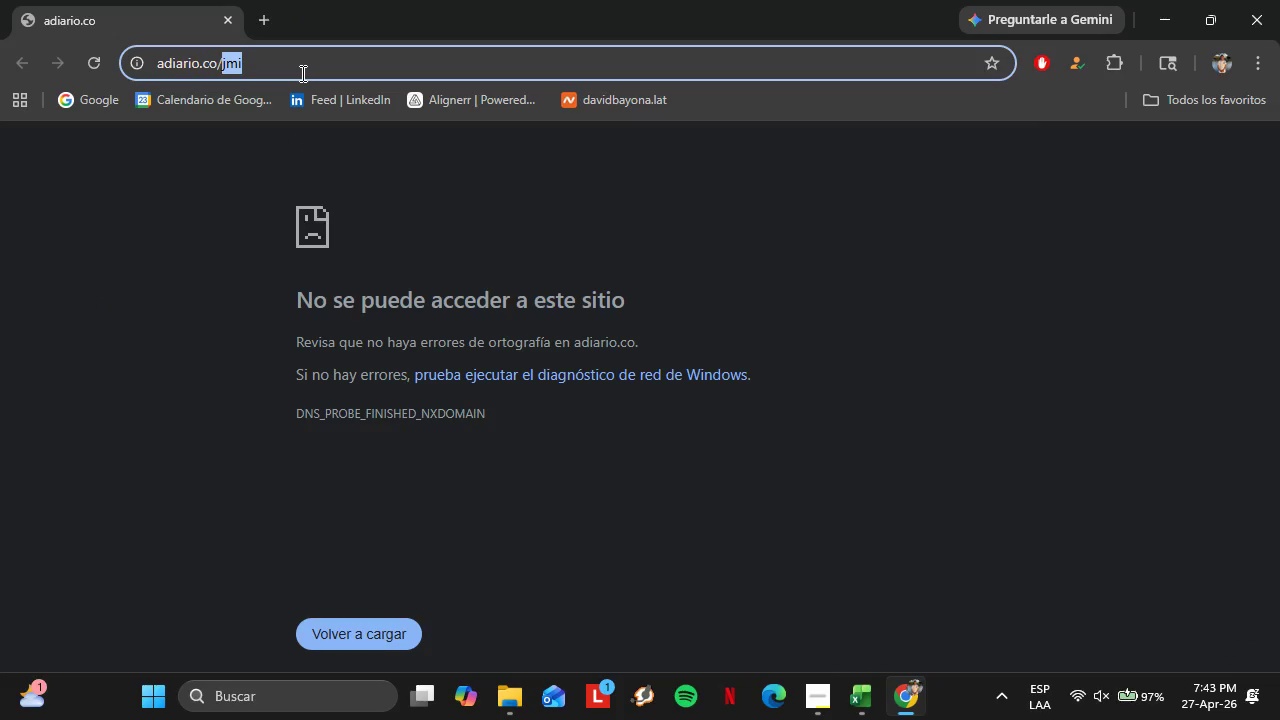 
type(hunter)
 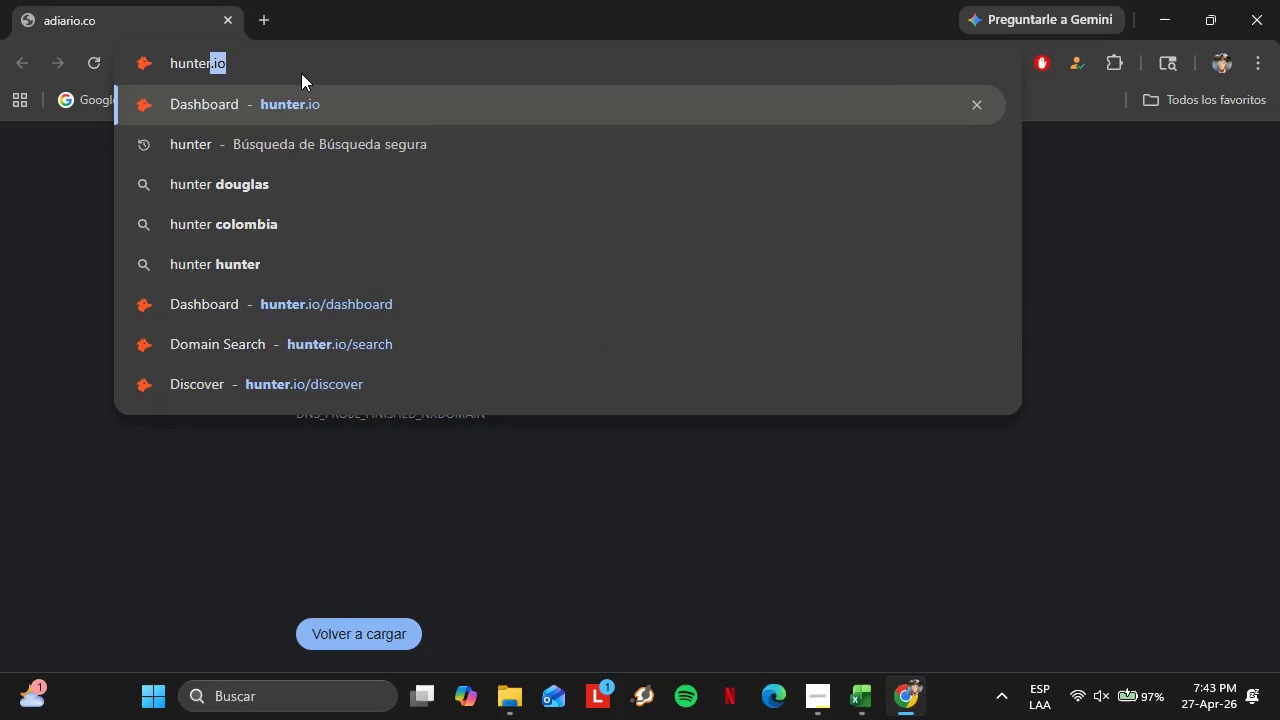 
key(Enter)
 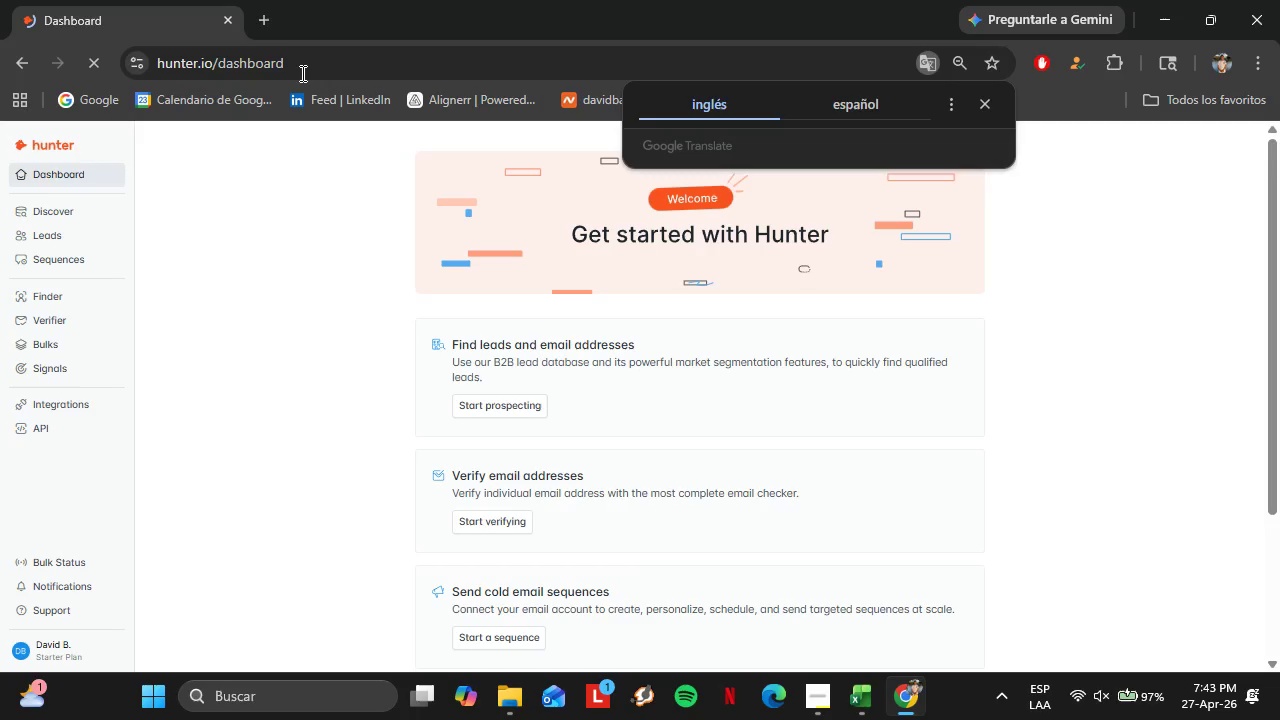 
wait(11.89)
 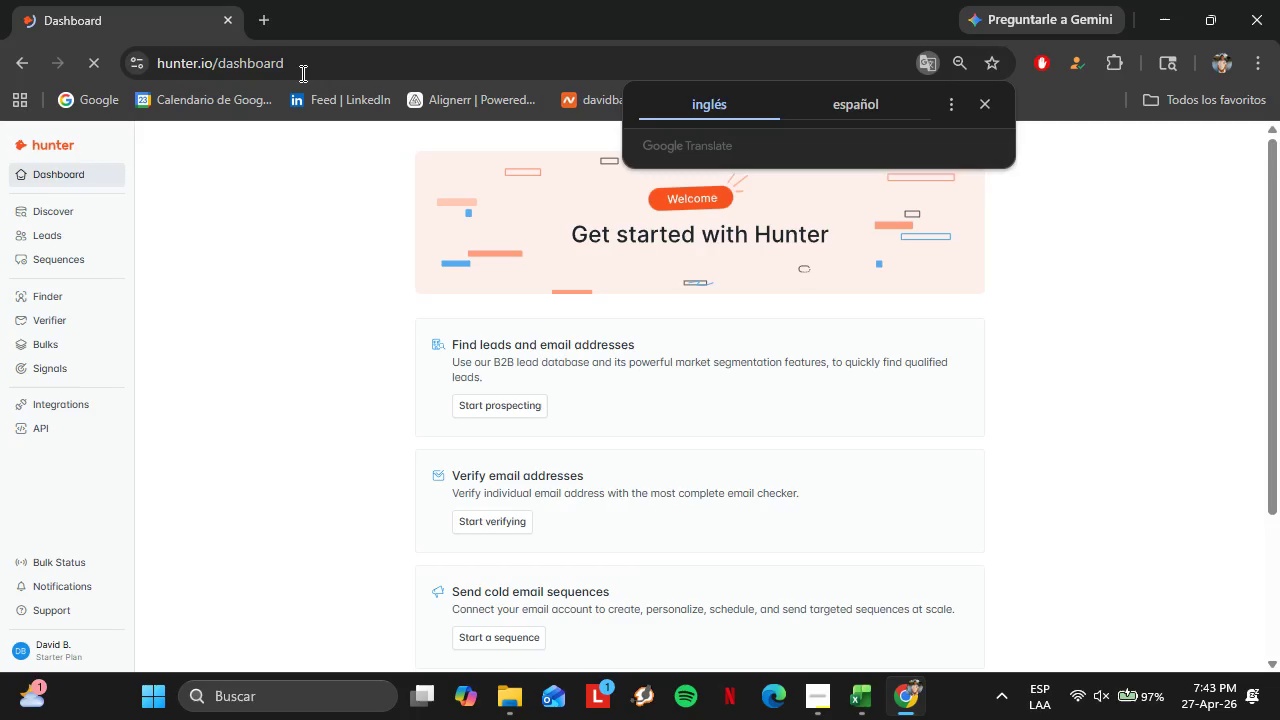 
left_click([982, 99])
 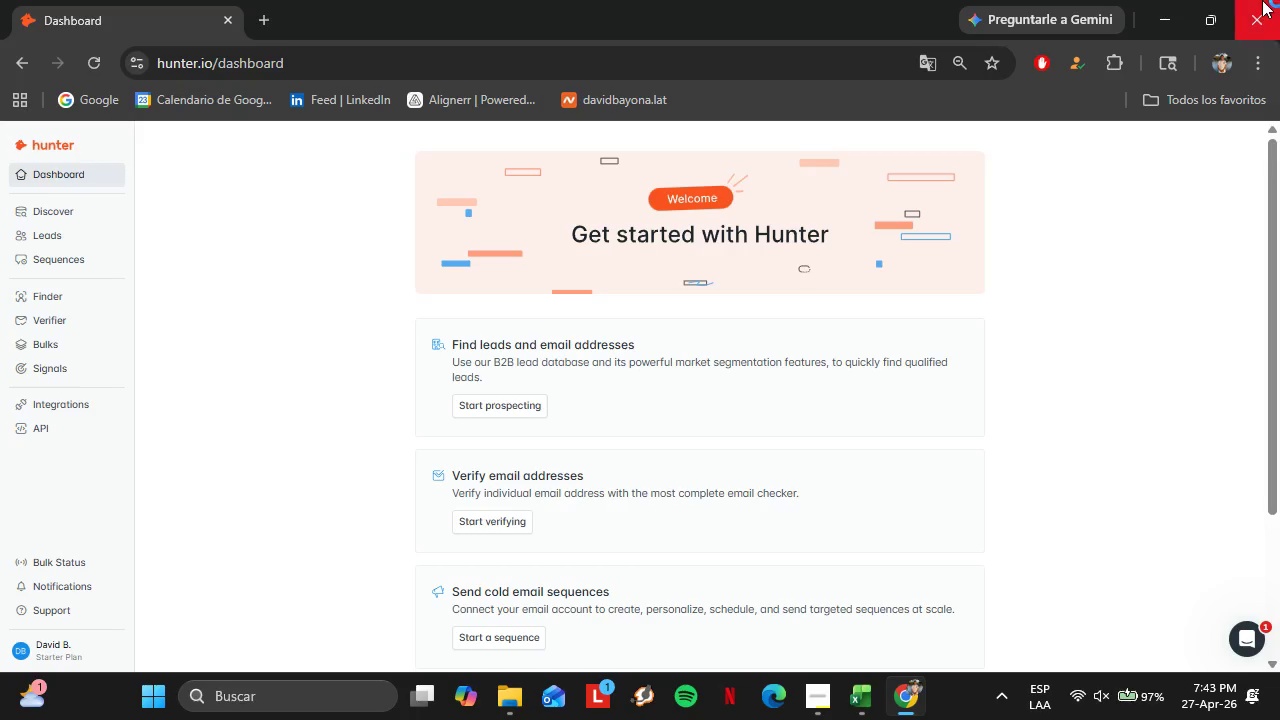 
left_click([1258, 55])
 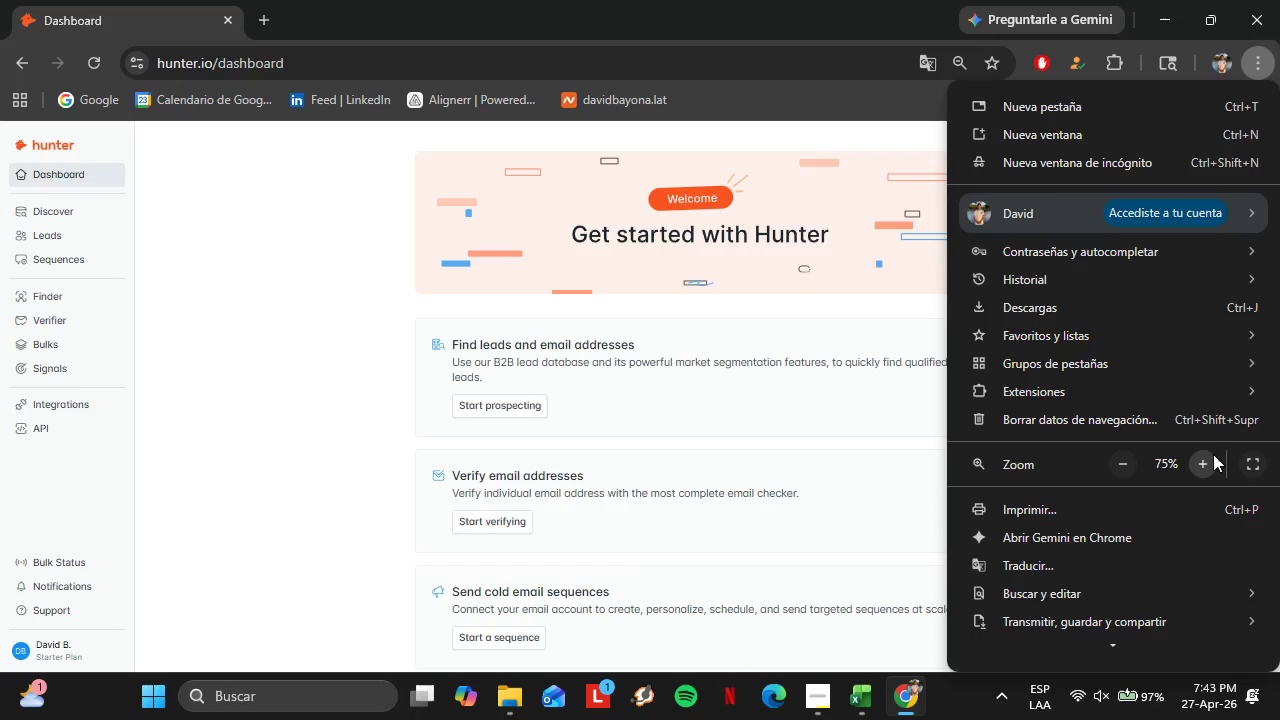 
double_click([1212, 458])
 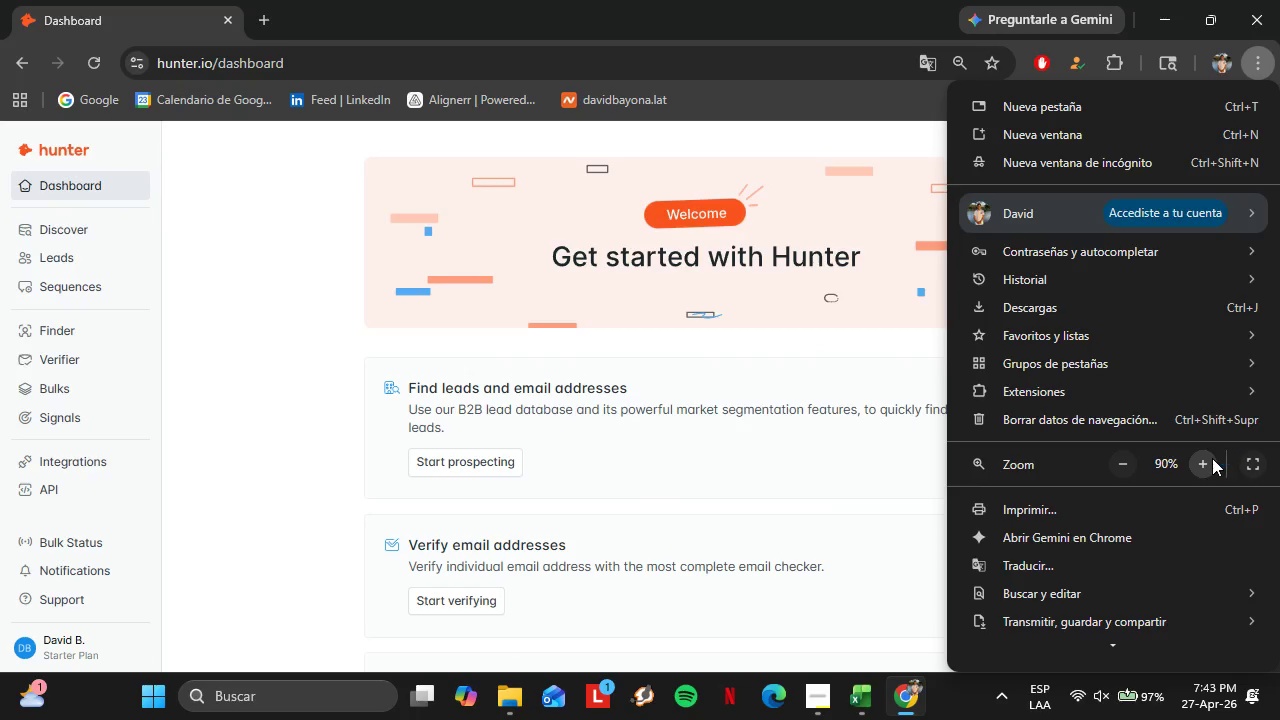 
triple_click([1212, 458])
 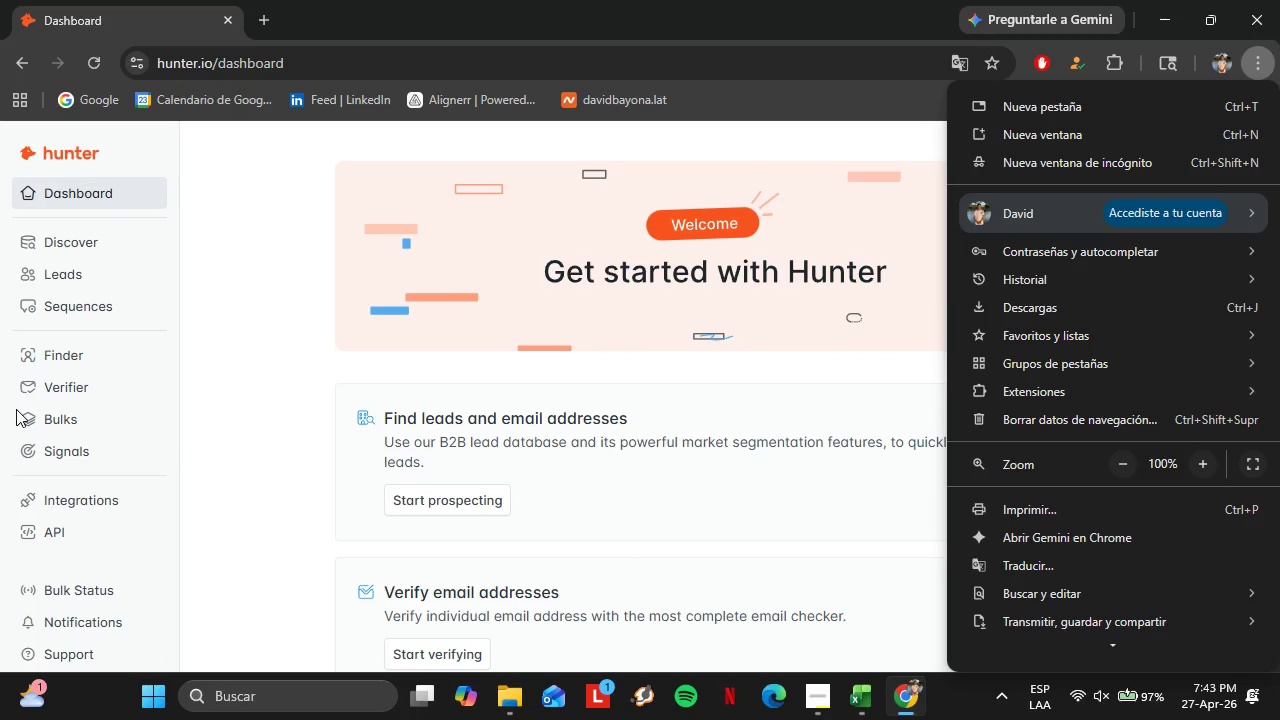 
left_click([261, 360])
 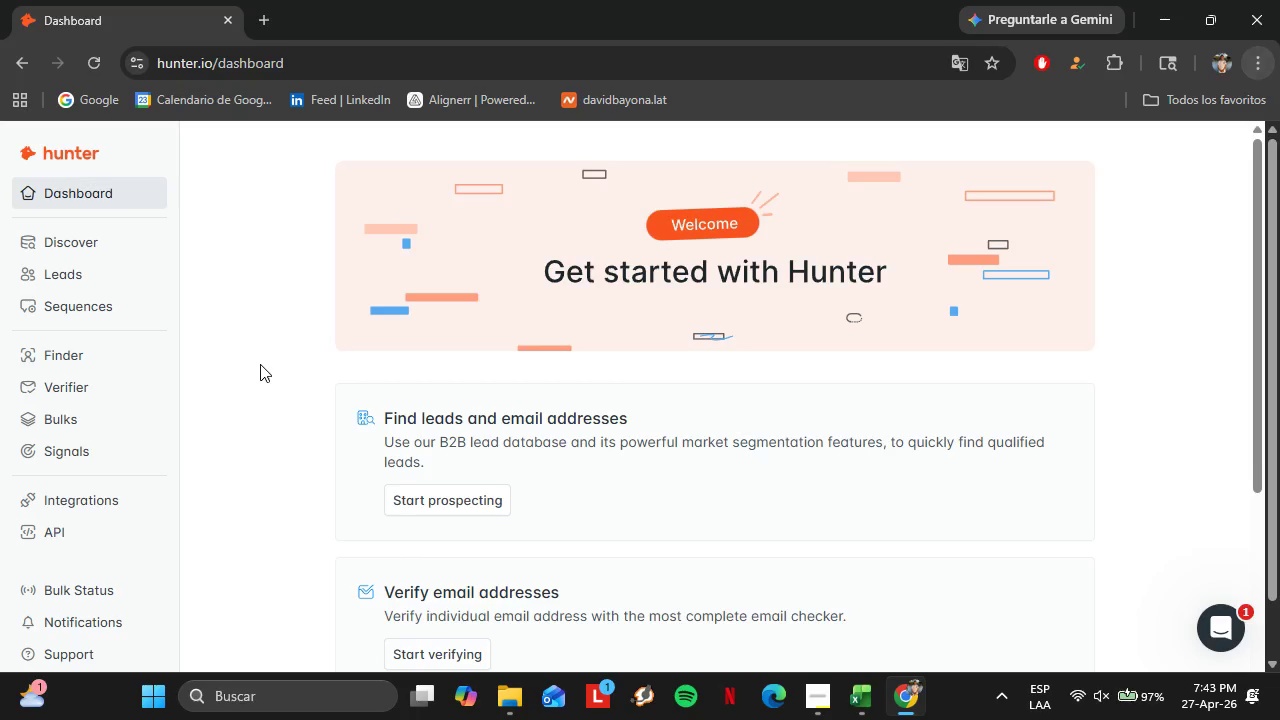 
scroll: coordinate [260, 364], scroll_direction: down, amount: 2.0
 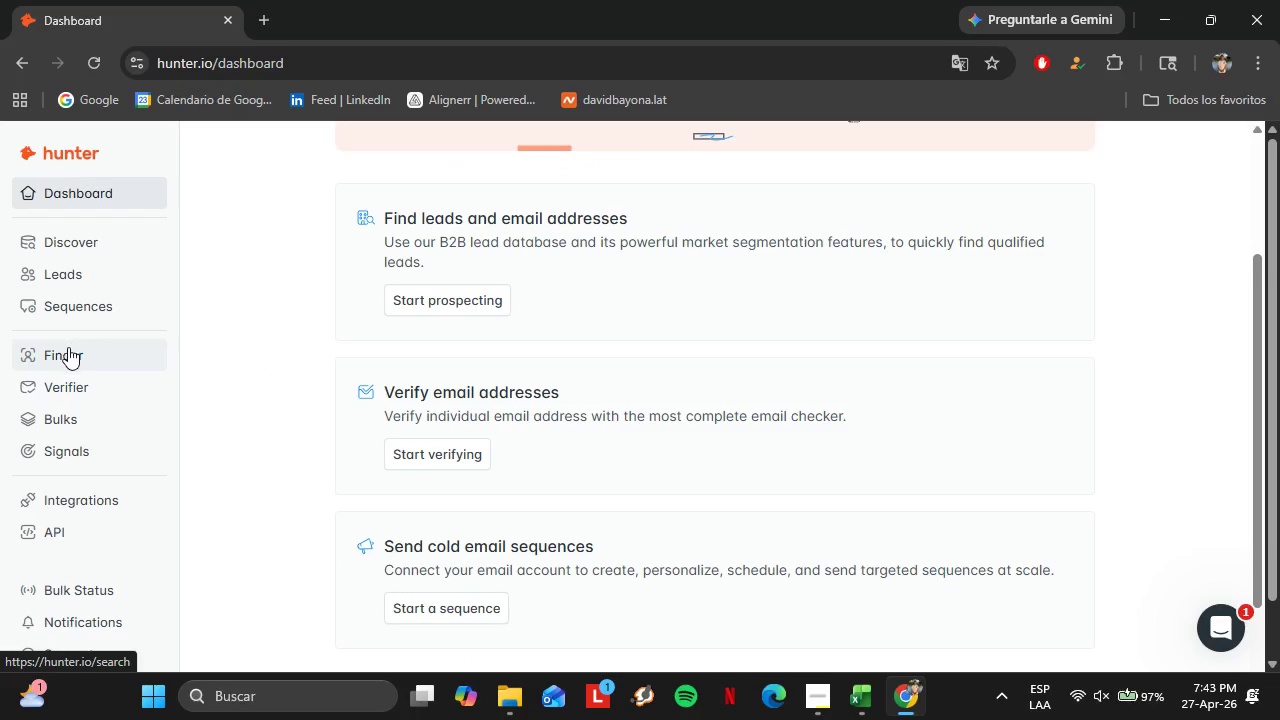 
left_click([64, 359])
 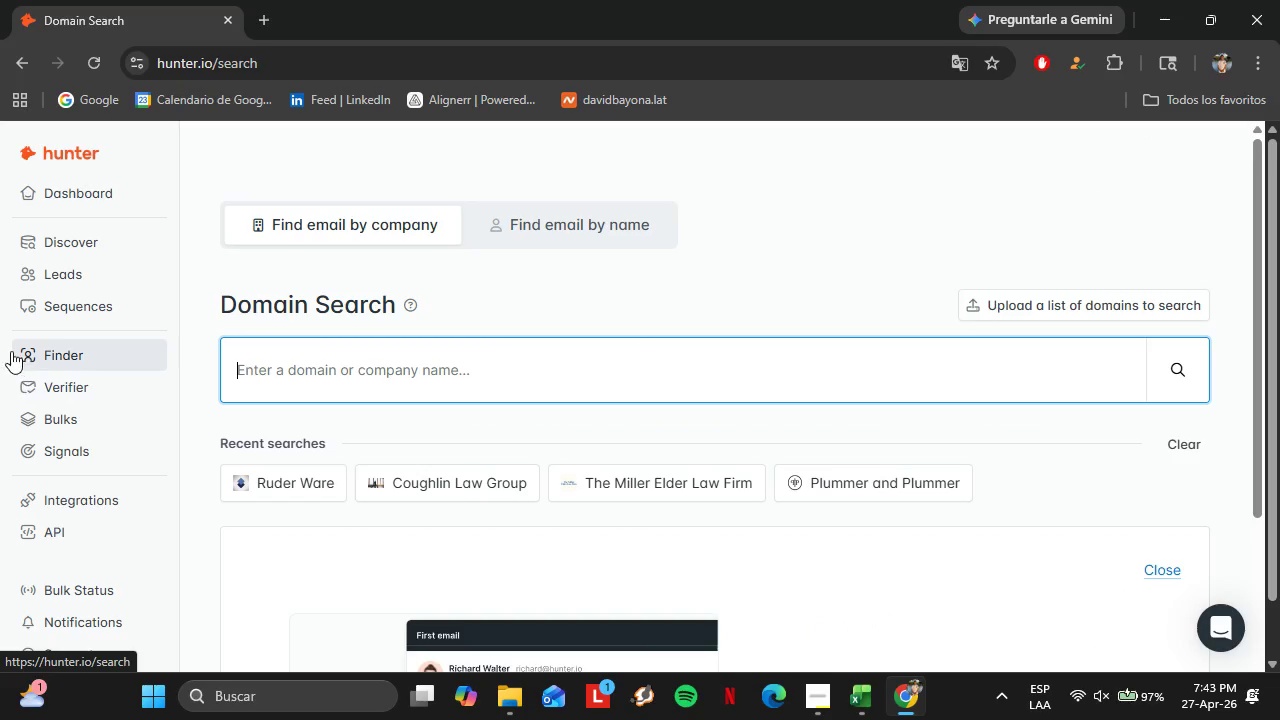 
mouse_move([83, 271])
 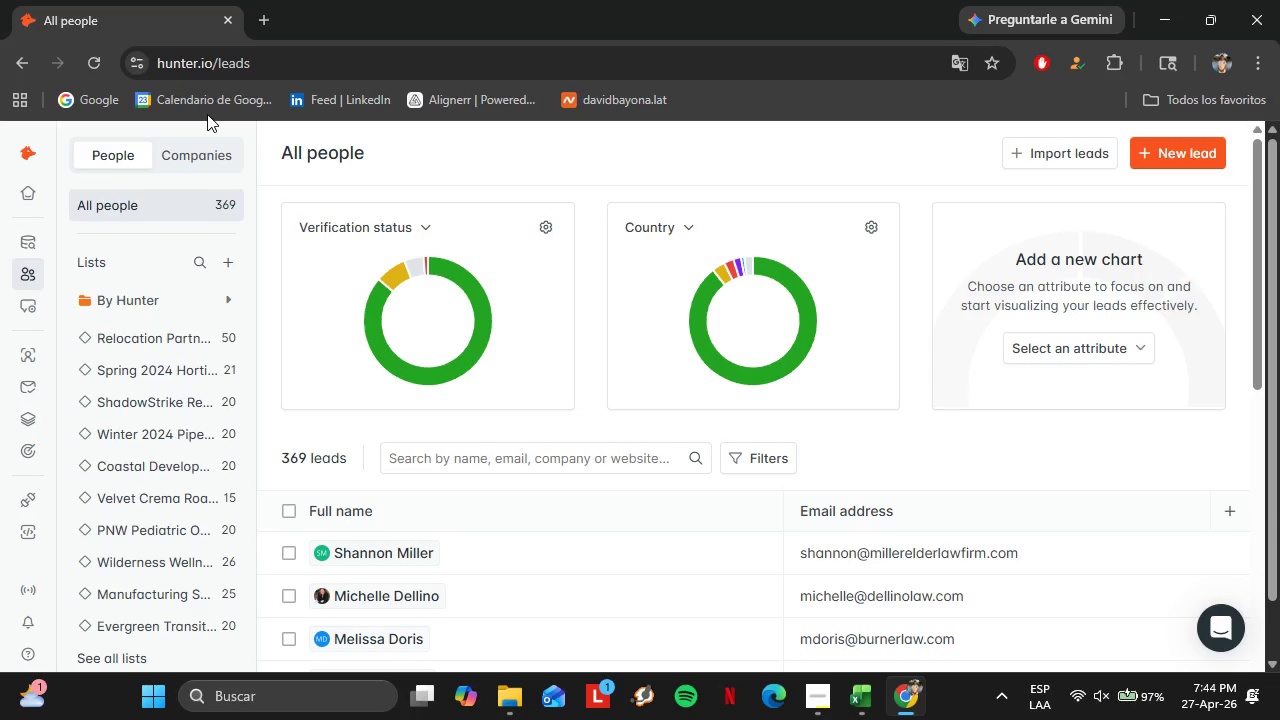 
wait(20.69)
 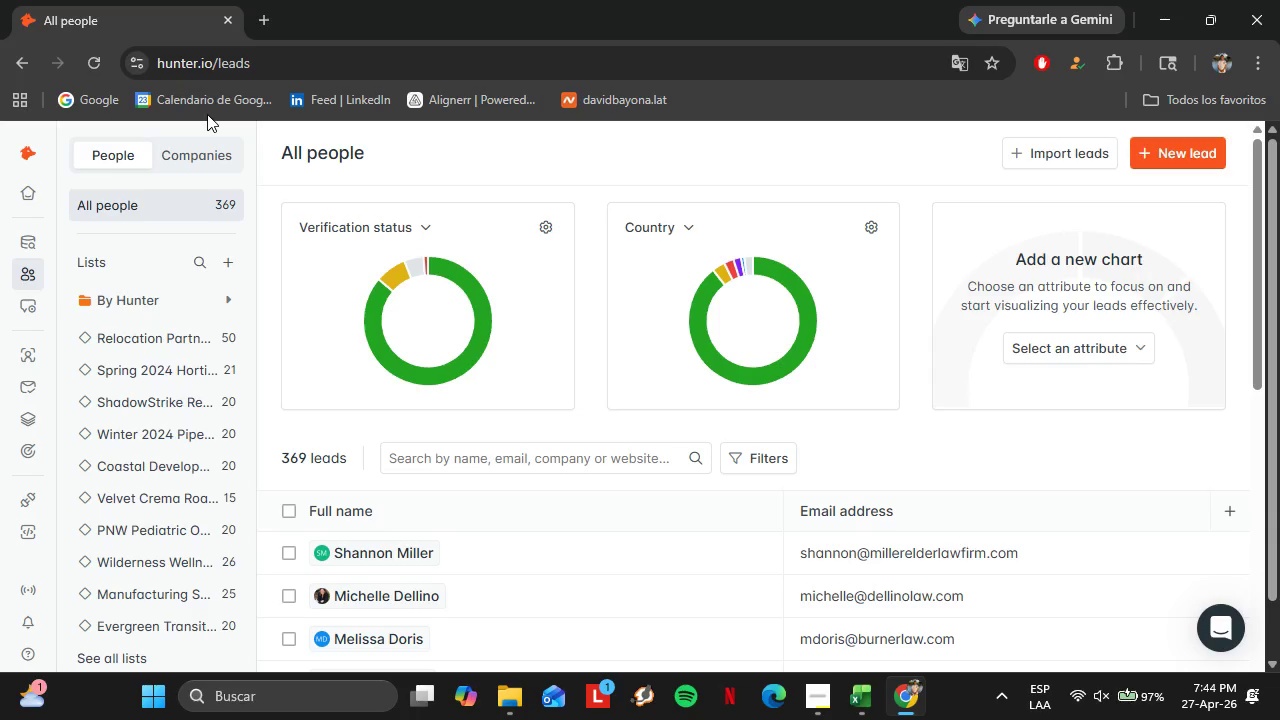 
left_click([228, 262])
 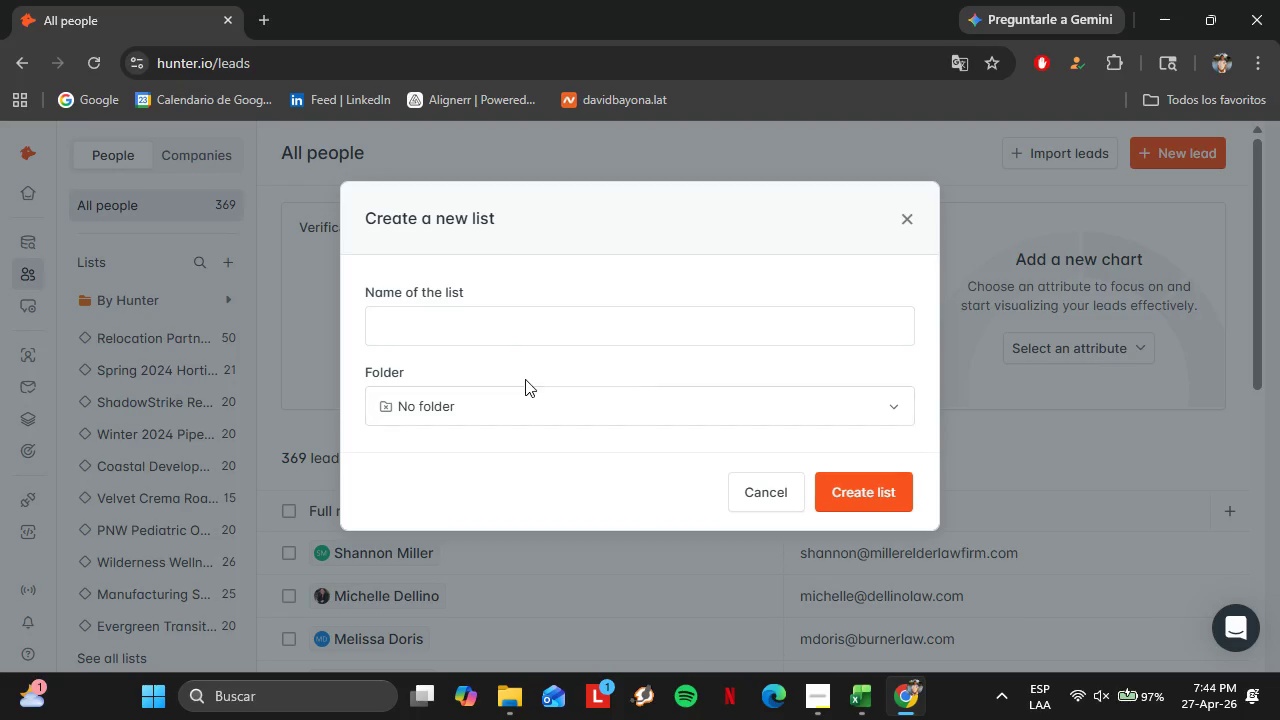 
left_click([471, 318])
 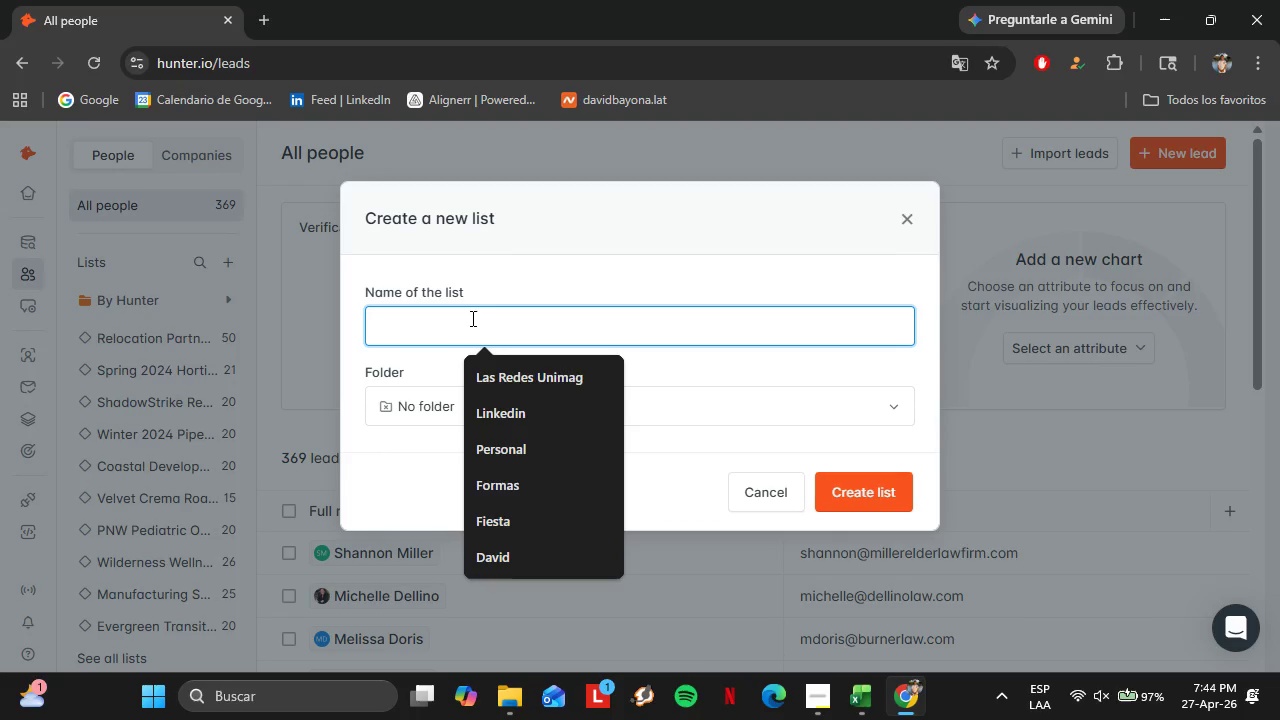 
key(Control+V)
 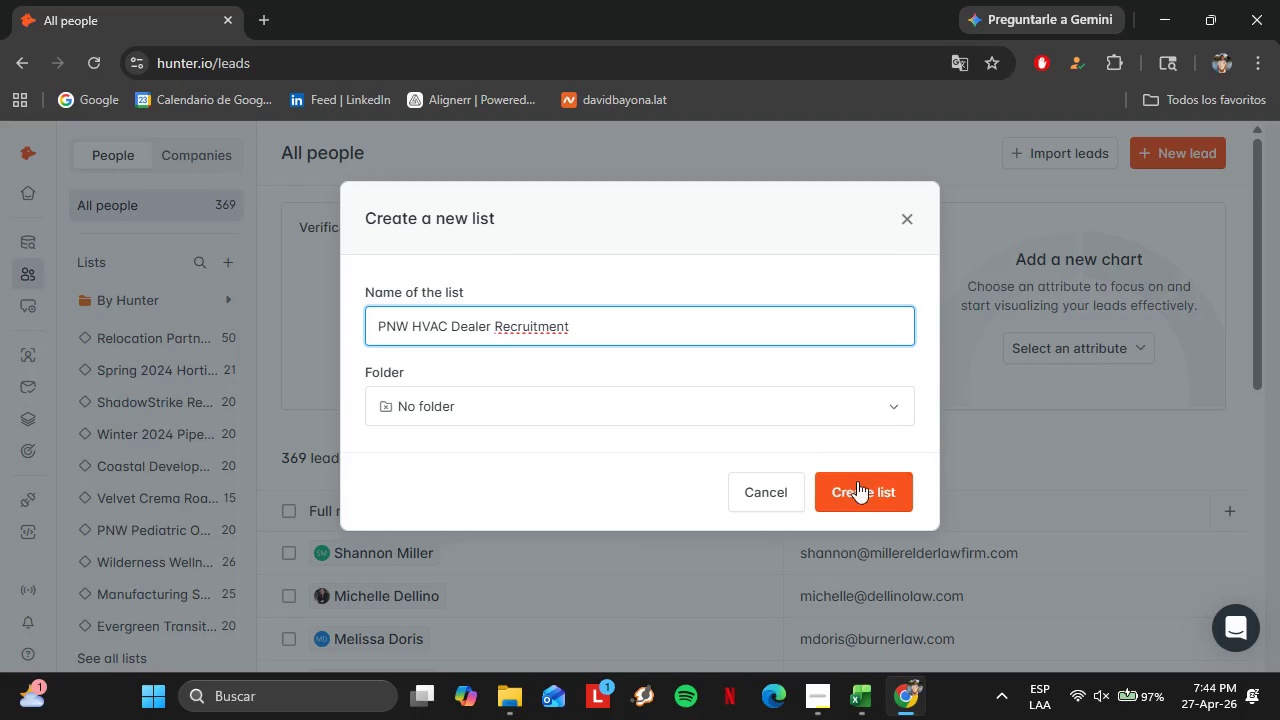 
left_click([862, 483])
 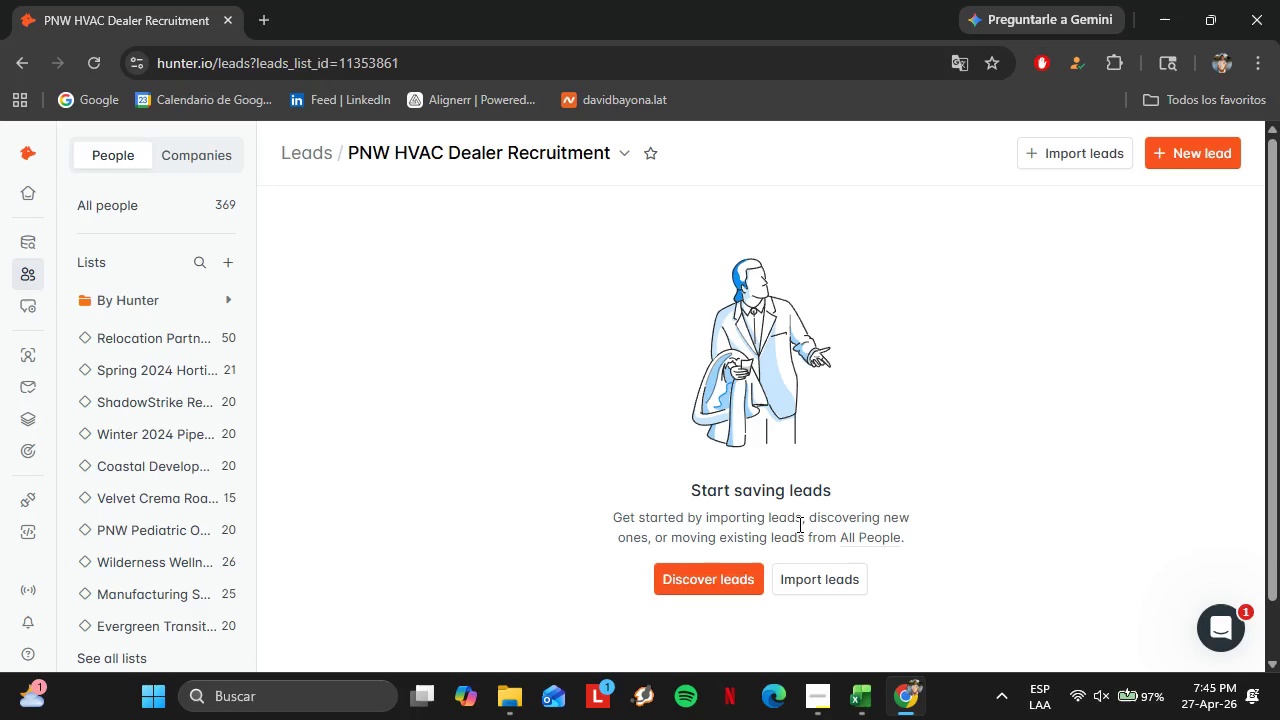 
wait(71.36)
 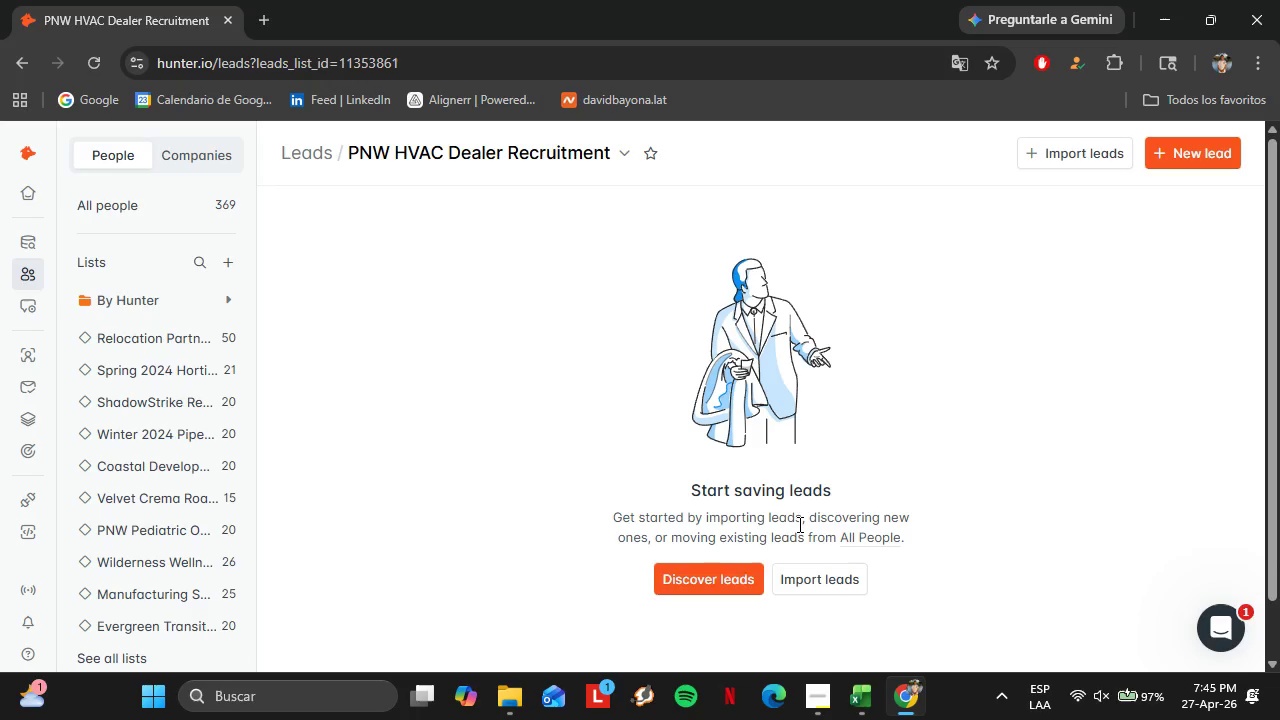 
scroll: coordinate [340, 336], scroll_direction: down, amount: 2.0
 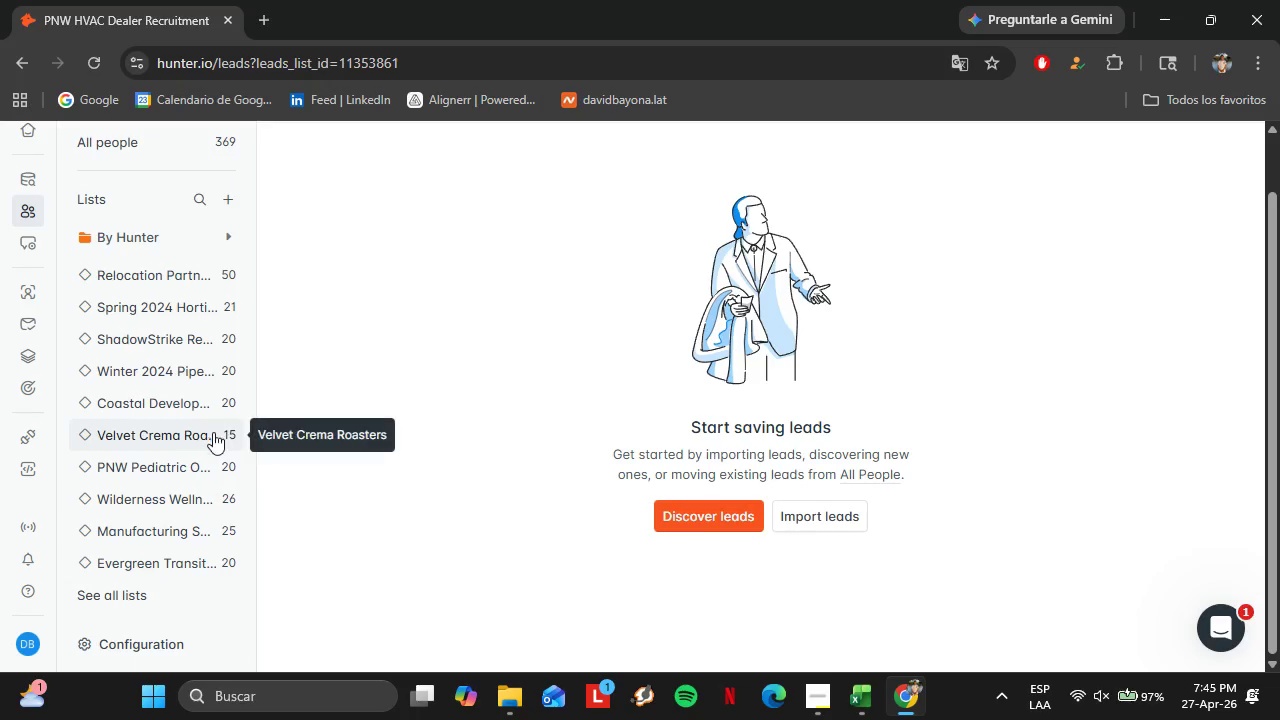 
left_click([147, 590])
 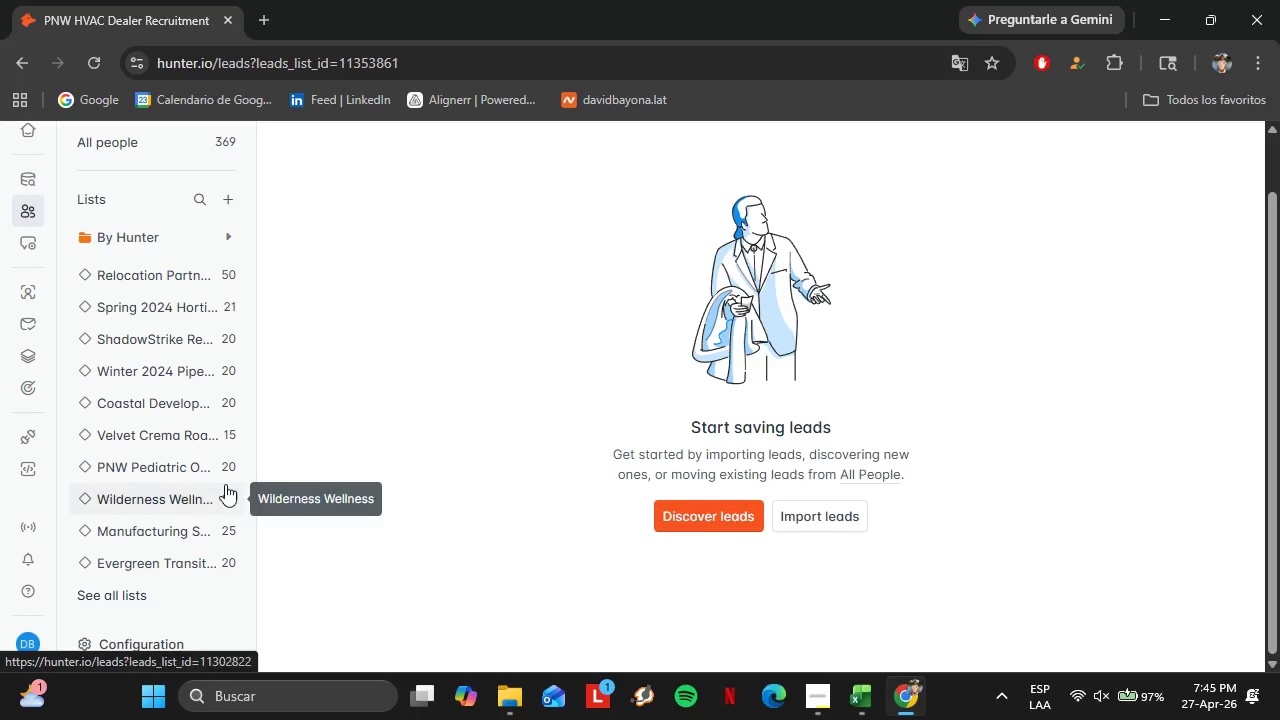 
scroll: coordinate [578, 428], scroll_direction: down, amount: 6.0
 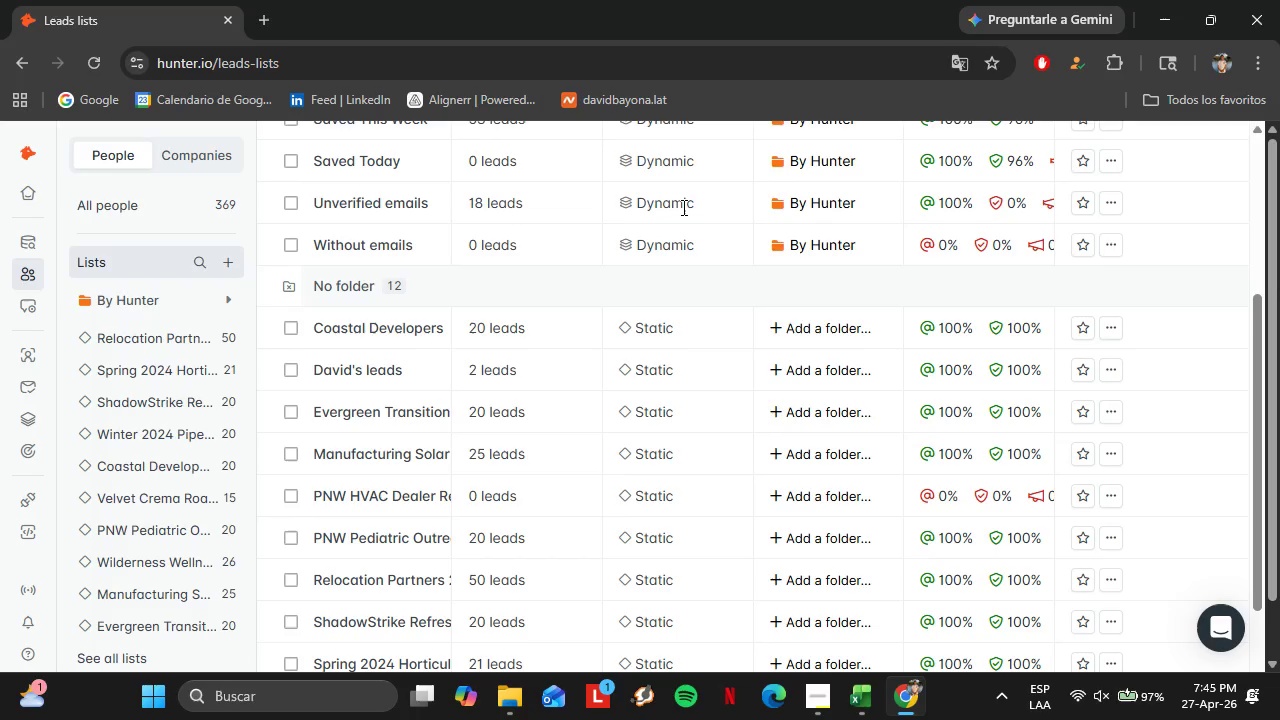 
scroll: coordinate [683, 206], scroll_direction: up, amount: 2.0
 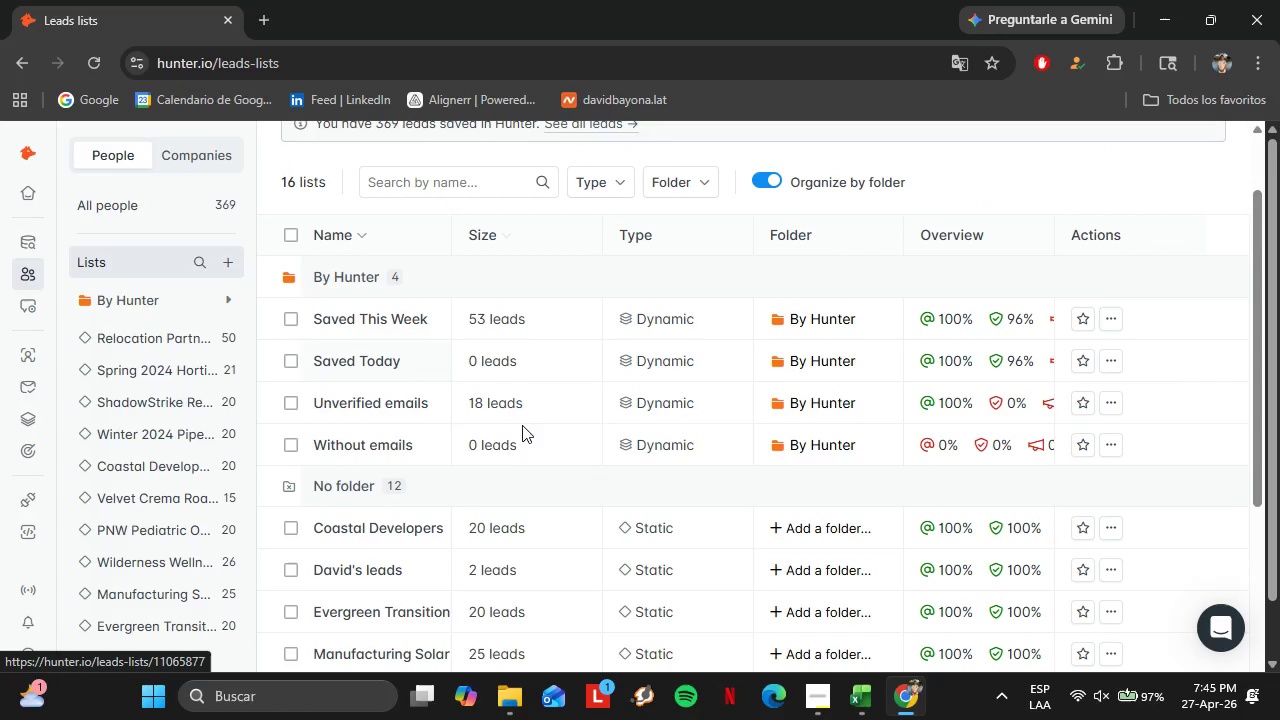 
scroll: coordinate [569, 419], scroll_direction: down, amount: 7.0
 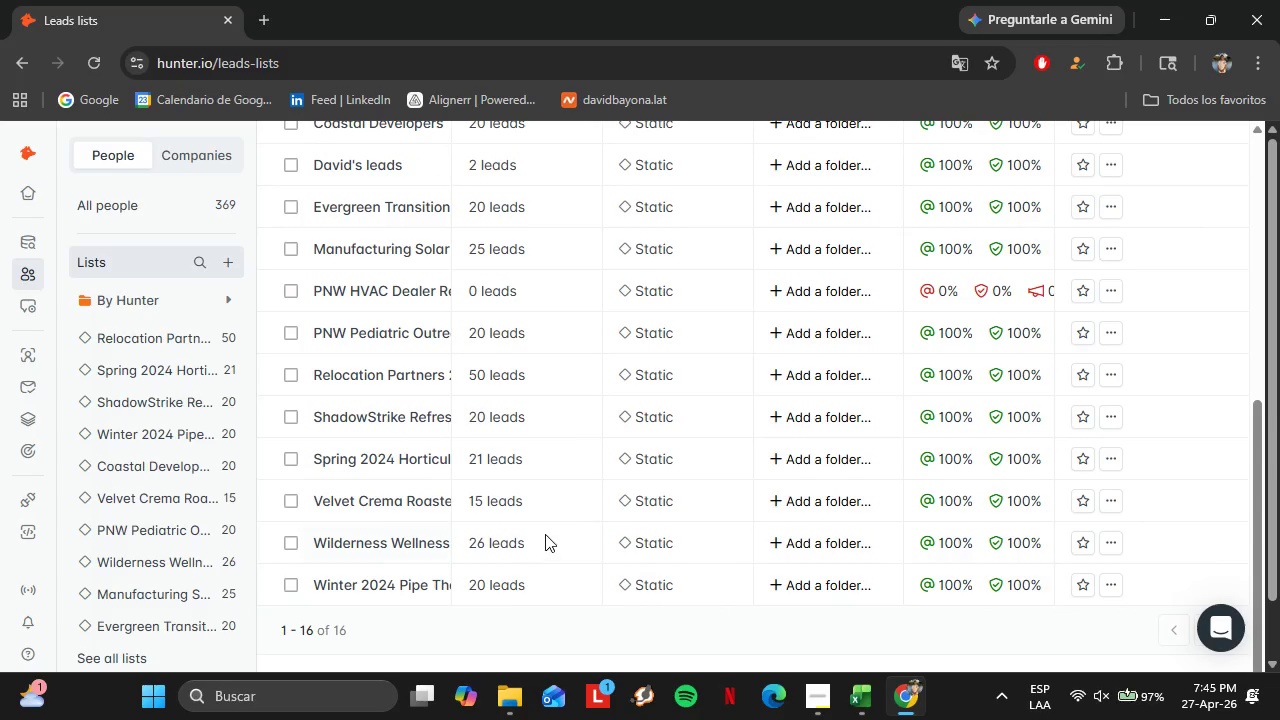 
scroll: coordinate [544, 515], scroll_direction: up, amount: 2.0
 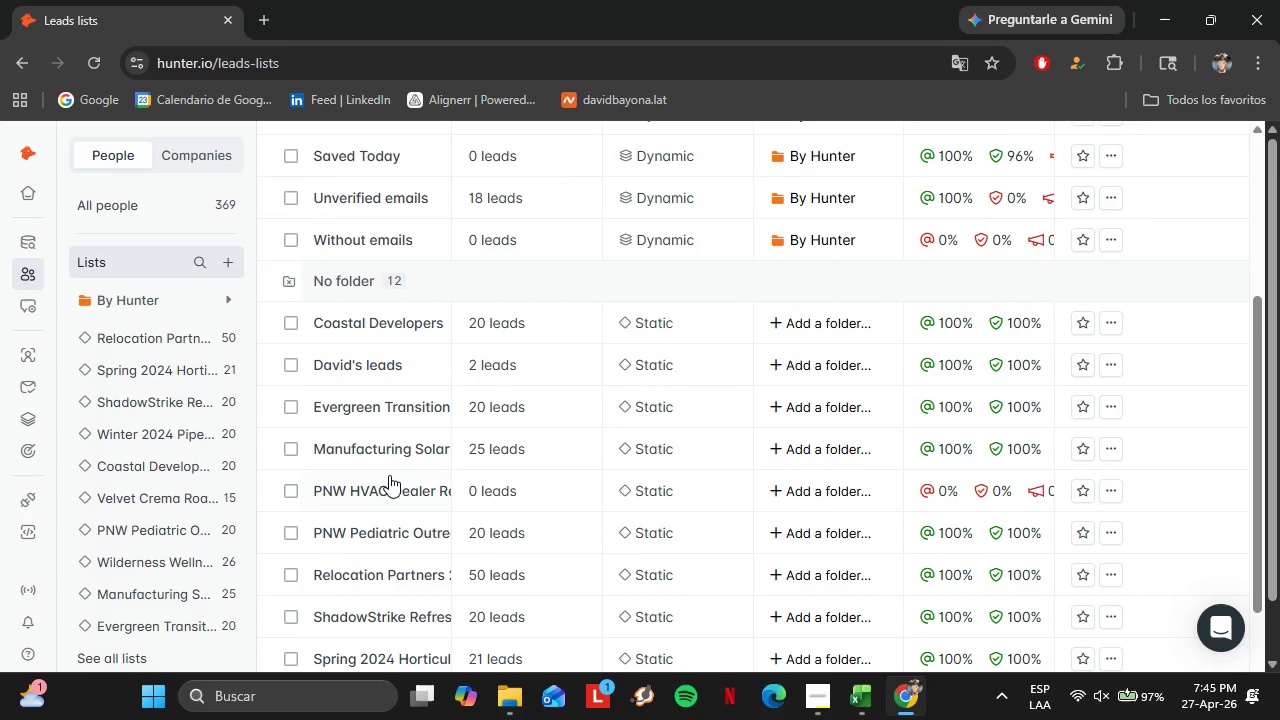 
left_click([388, 480])
 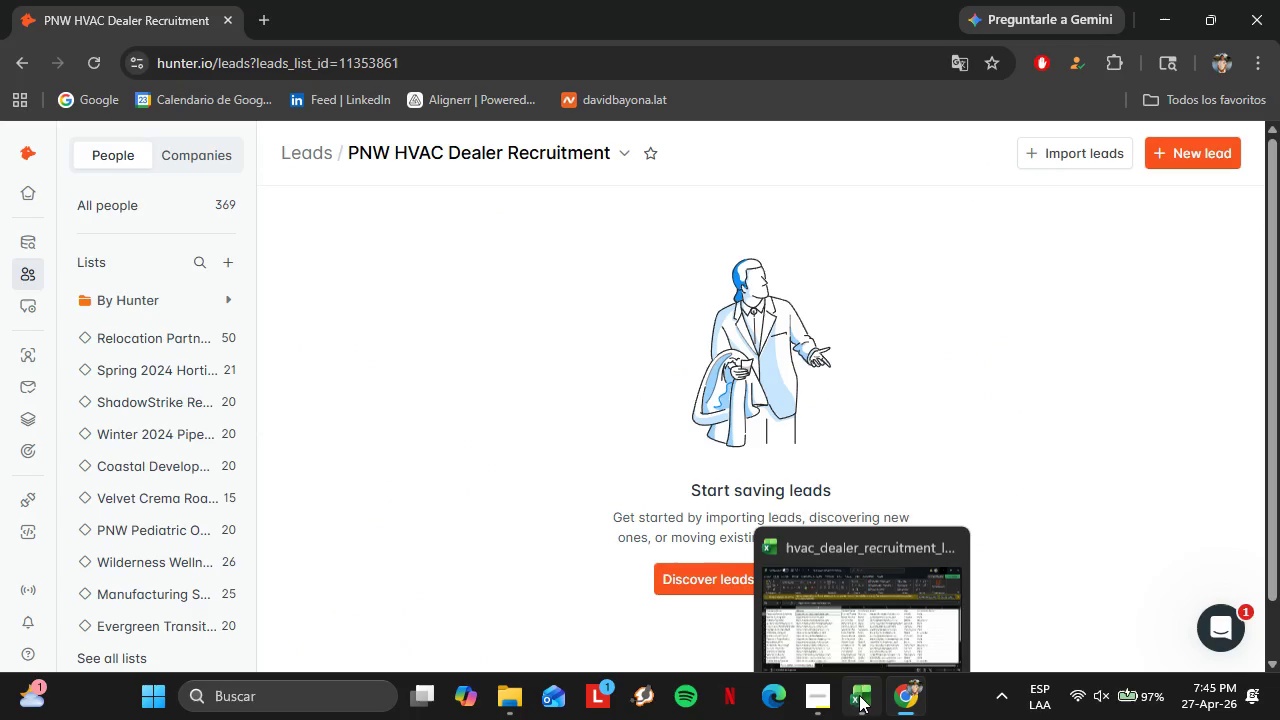 
left_click([27, 360])
 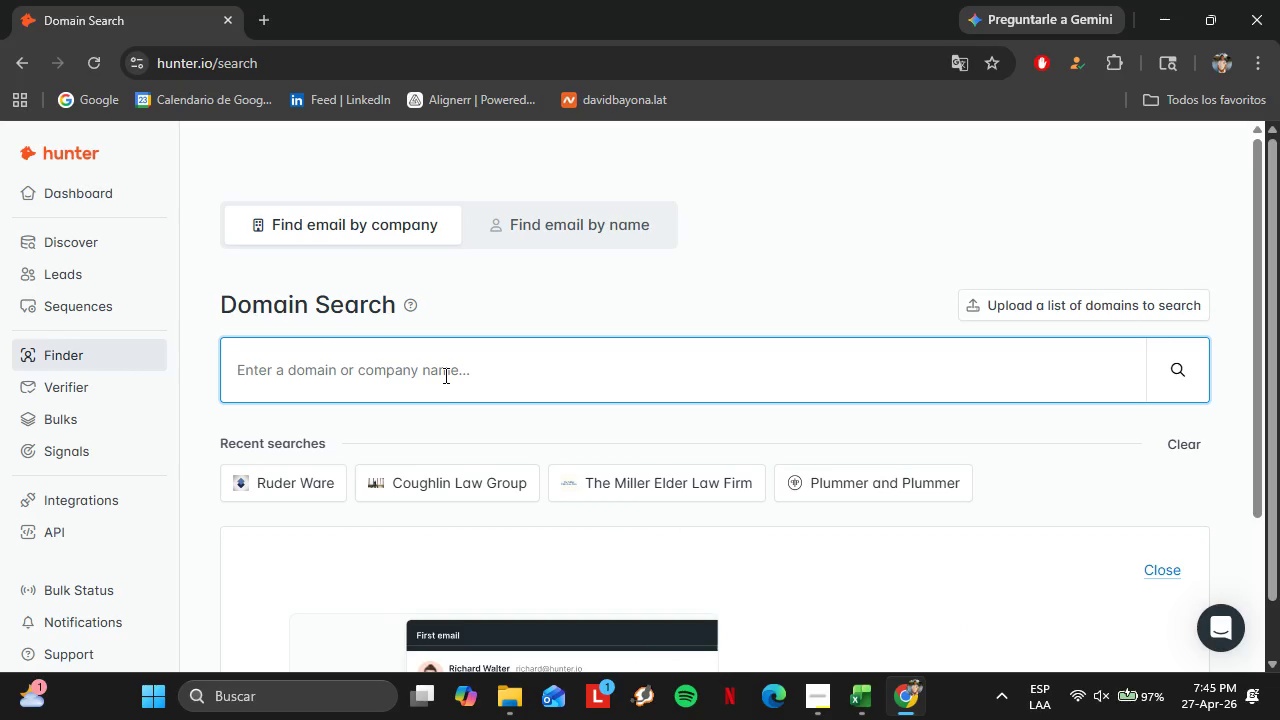 
key(Control+V)
 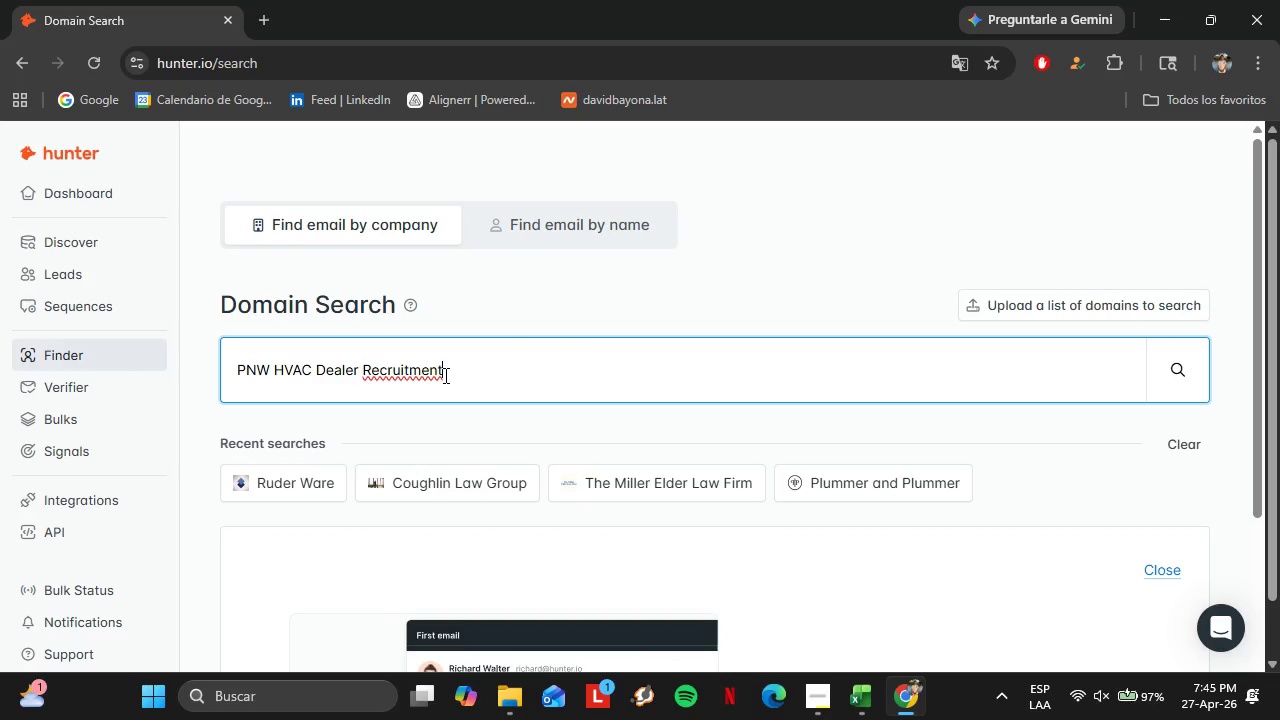 
left_click_drag(start_coordinate=[456, 373], to_coordinate=[220, 365])
 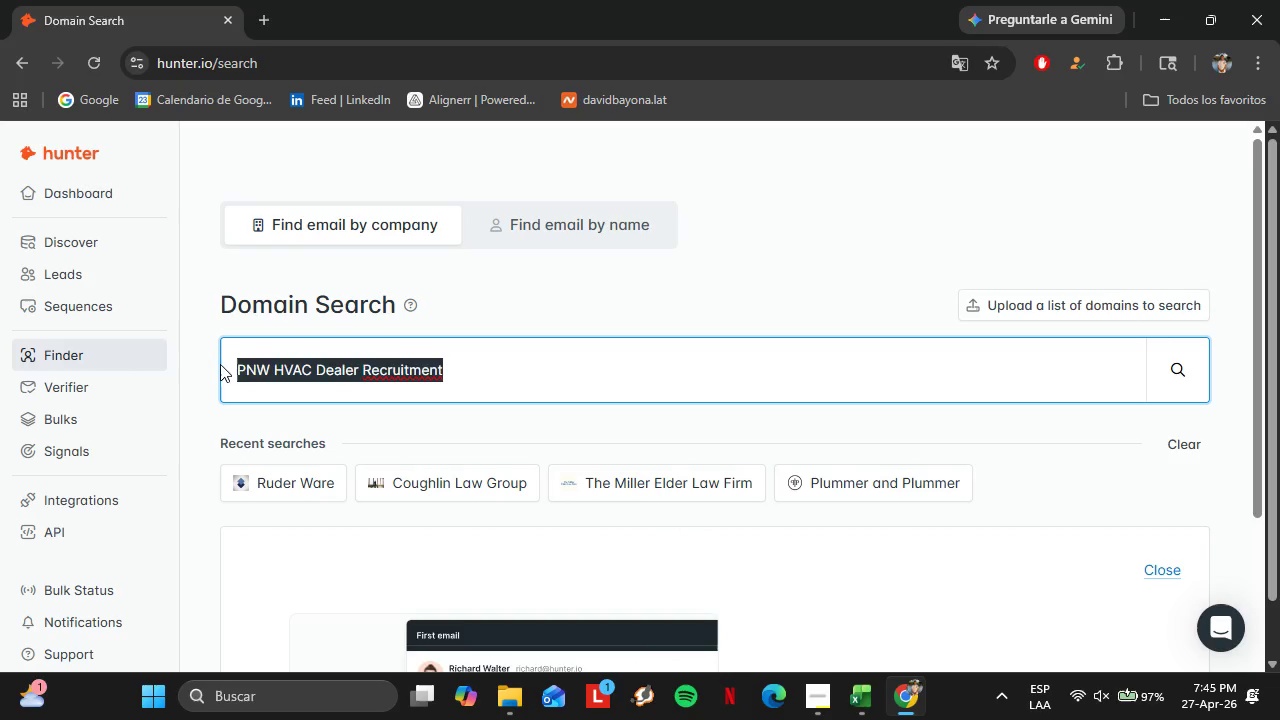 
key(Backspace)
 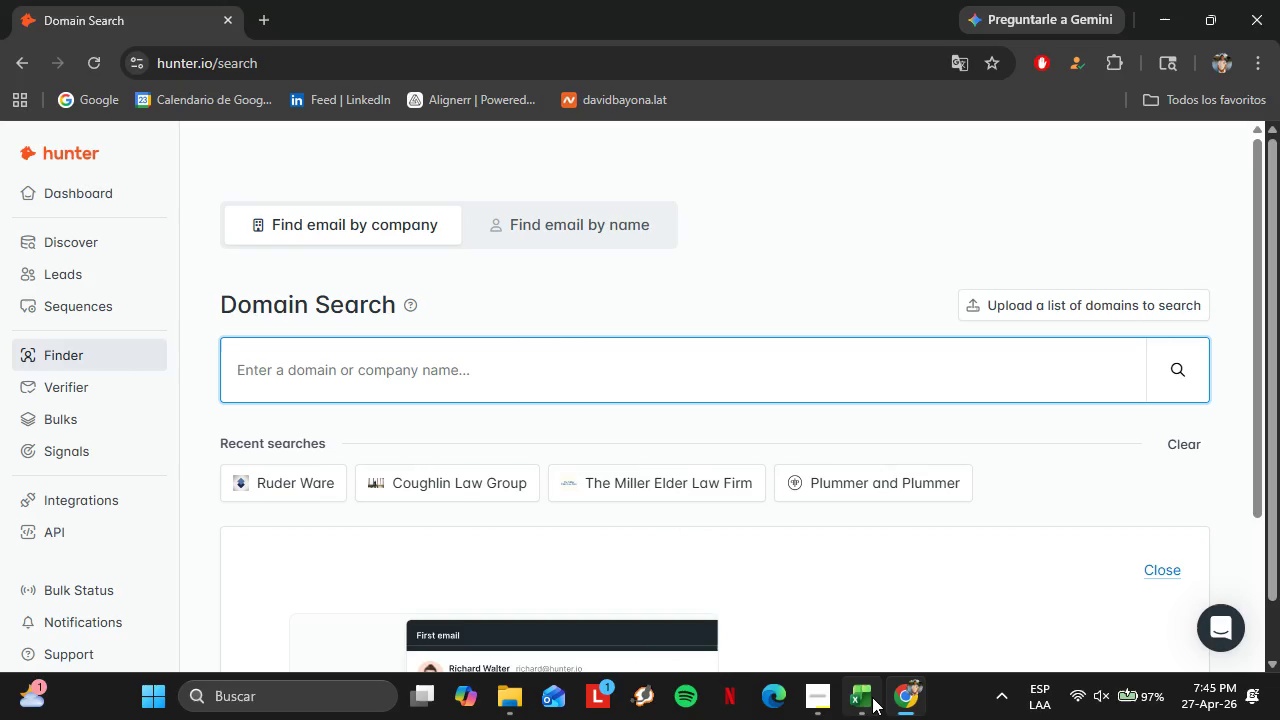 
left_click([872, 700])
 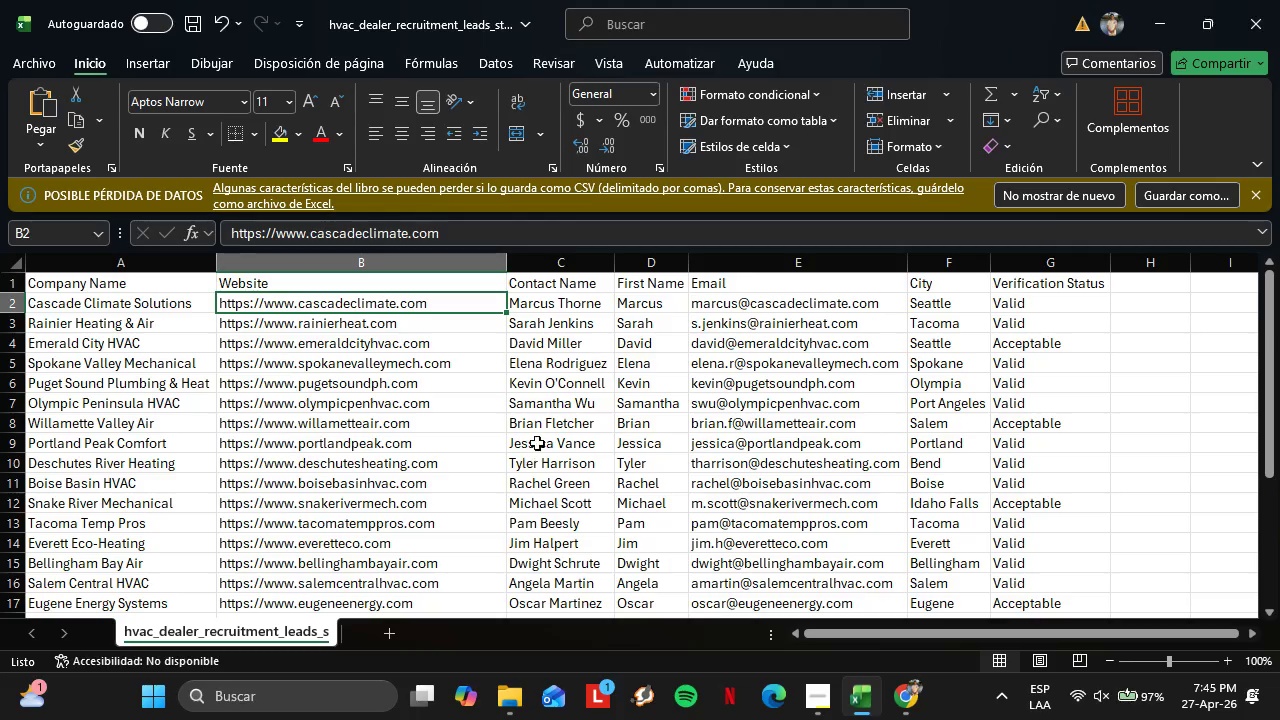 
key(Control+C)
 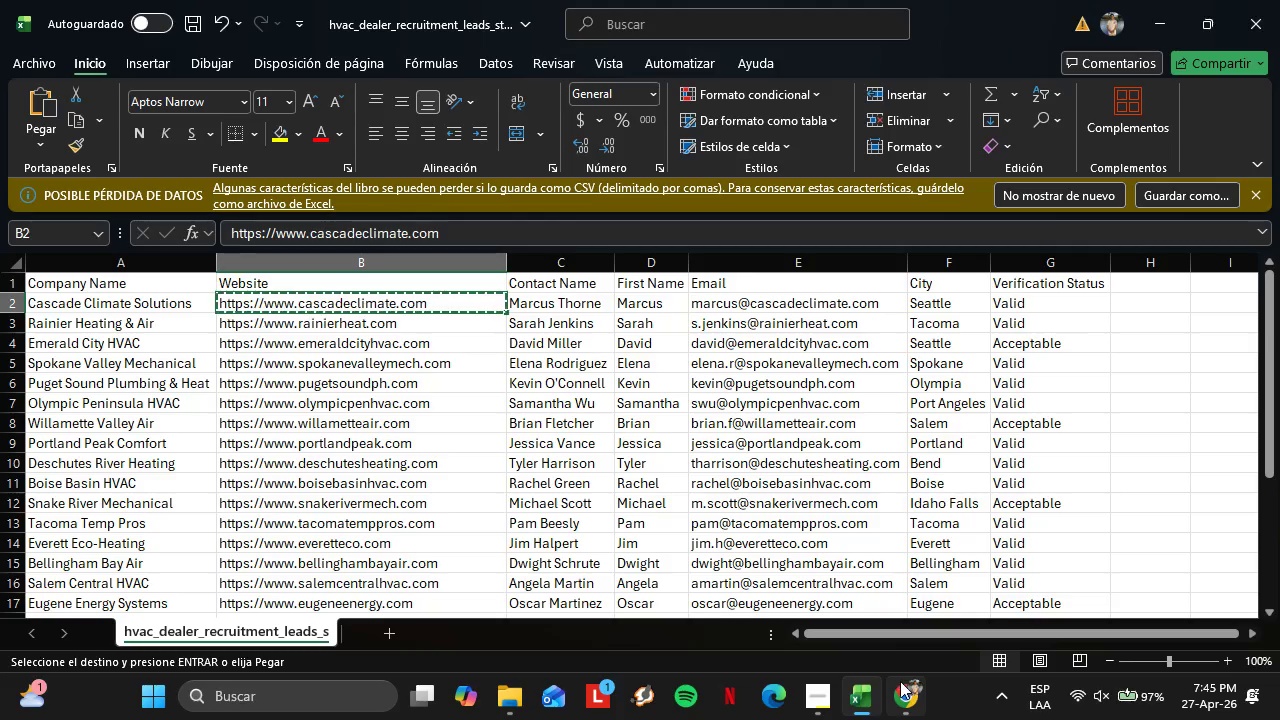 
left_click([900, 681])
 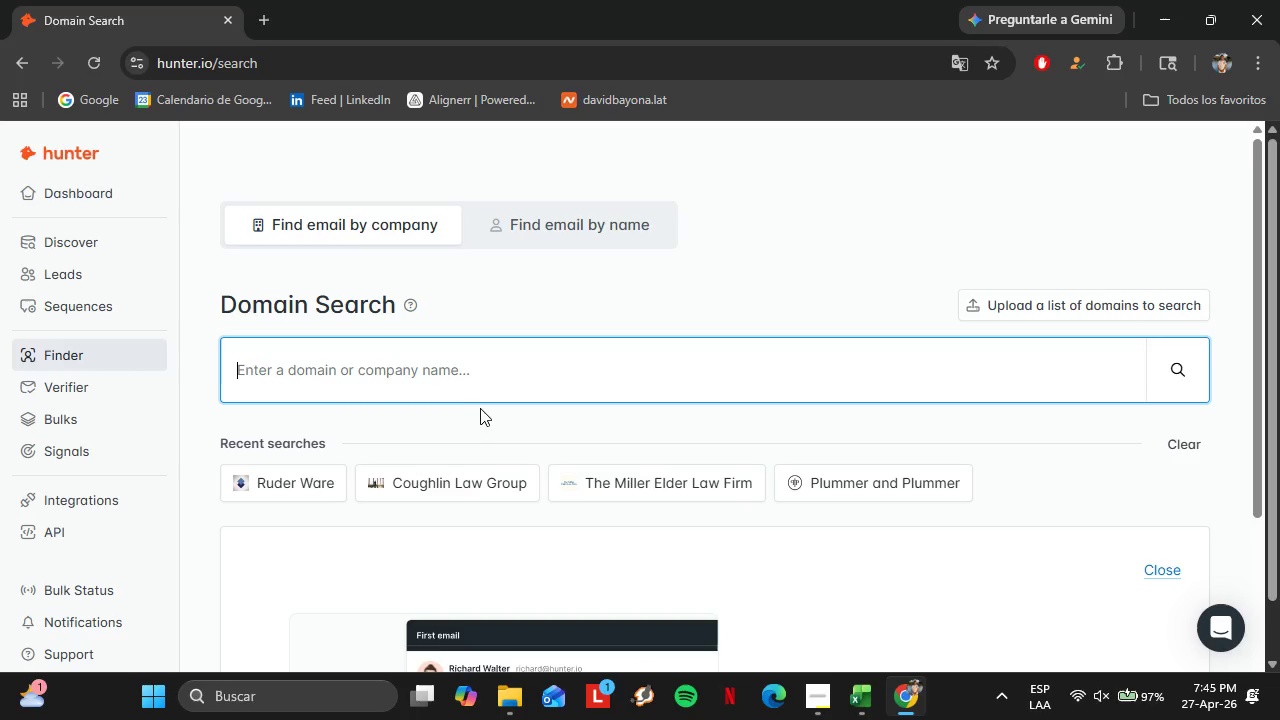 
key(Control+V)
 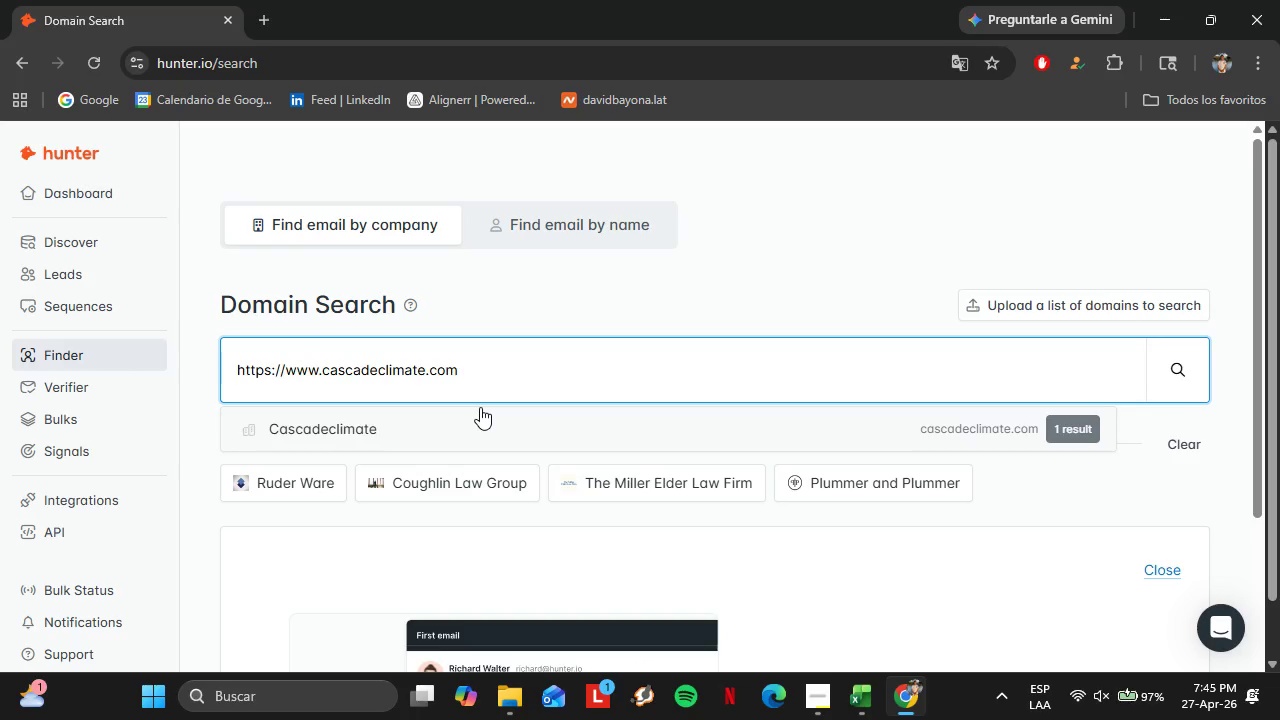 
key(Enter)
 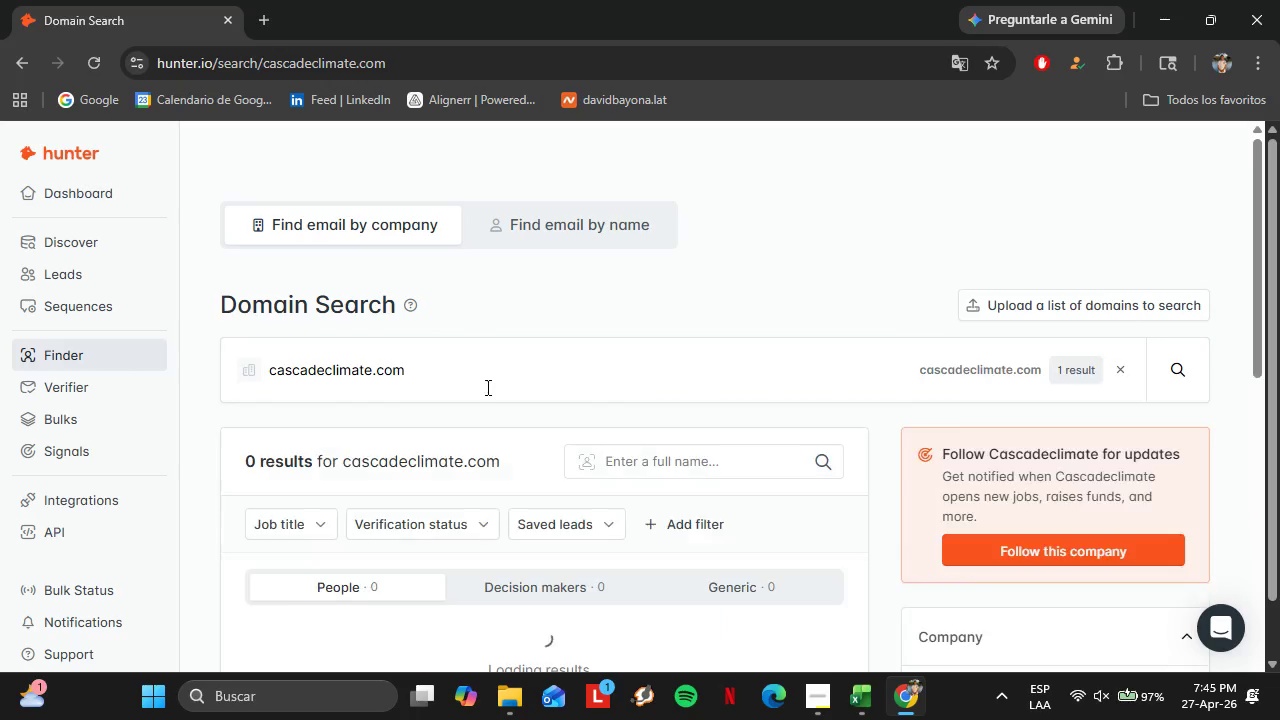 
scroll: coordinate [497, 388], scroll_direction: down, amount: 2.0
 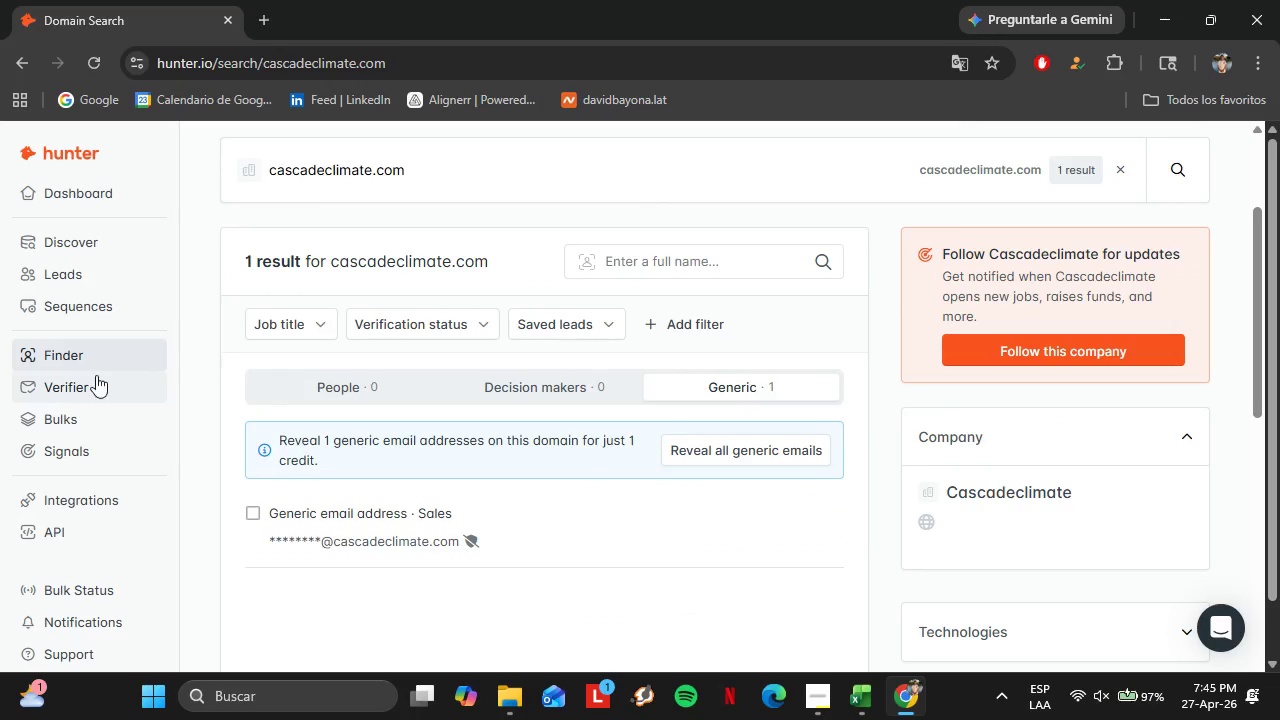 
left_click([88, 385])
 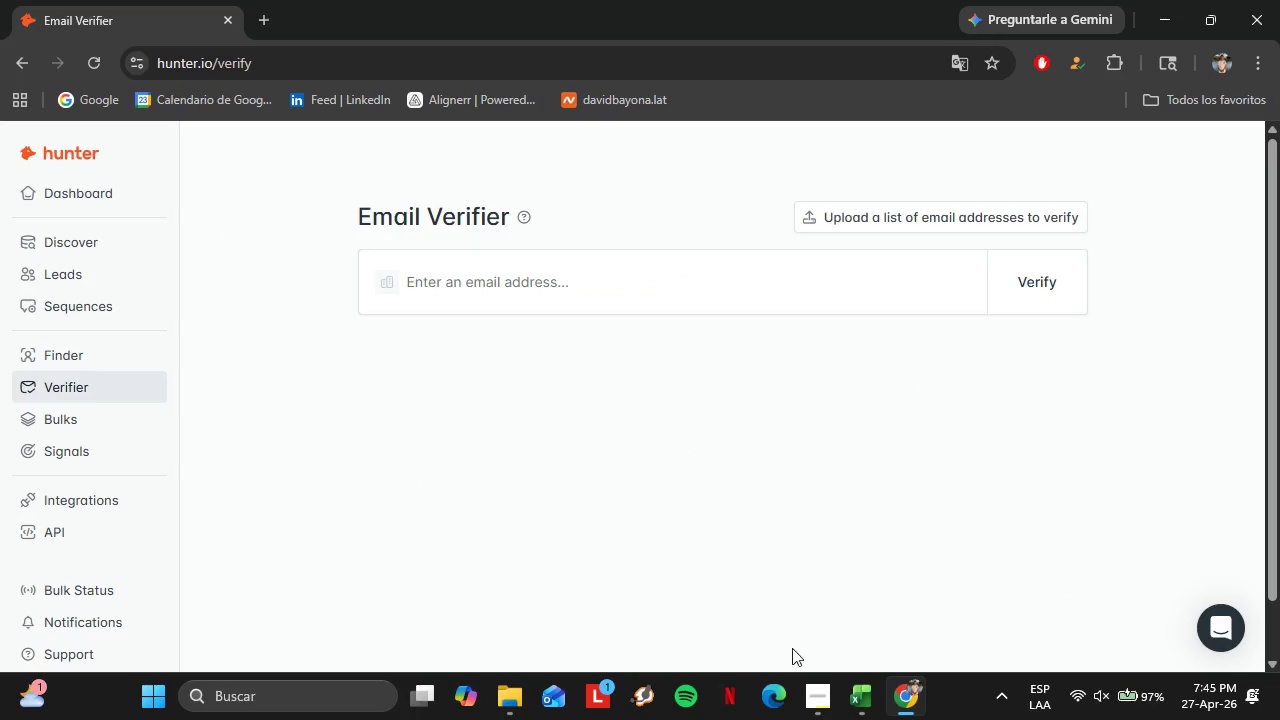 
left_click([820, 709])